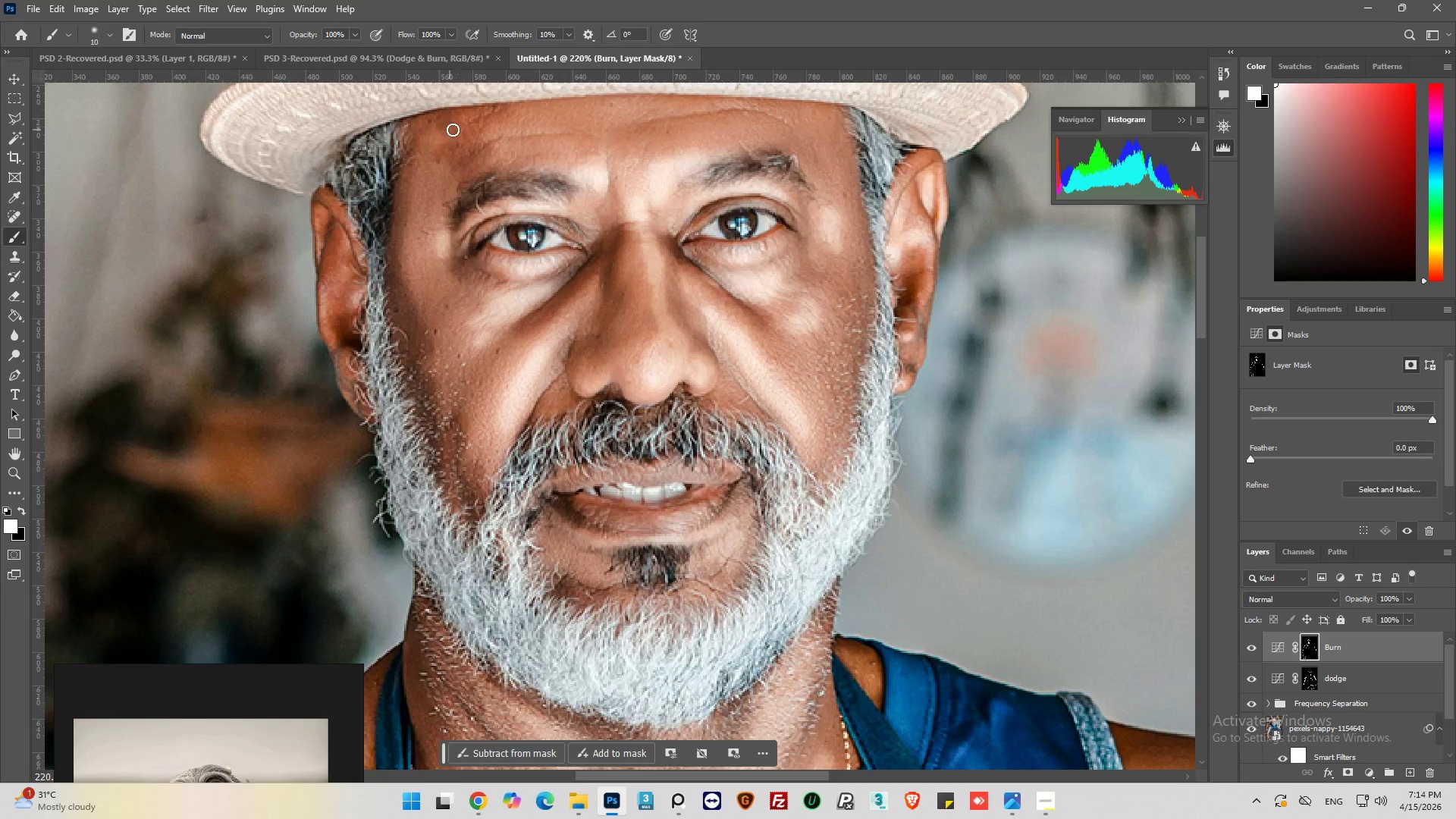 
left_click_drag(start_coordinate=[450, 130], to_coordinate=[424, 136])
 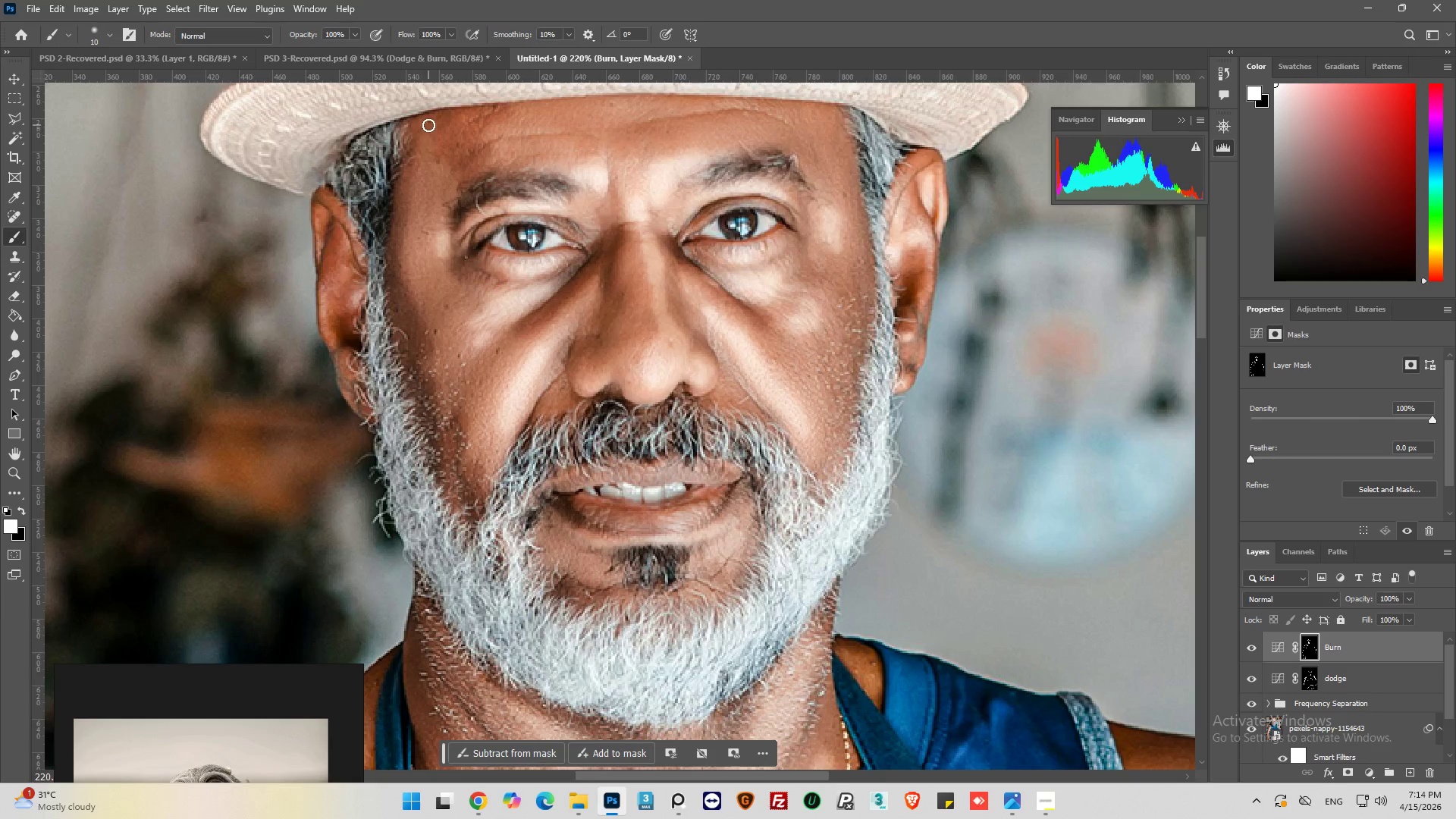 
left_click_drag(start_coordinate=[419, 134], to_coordinate=[403, 167])
 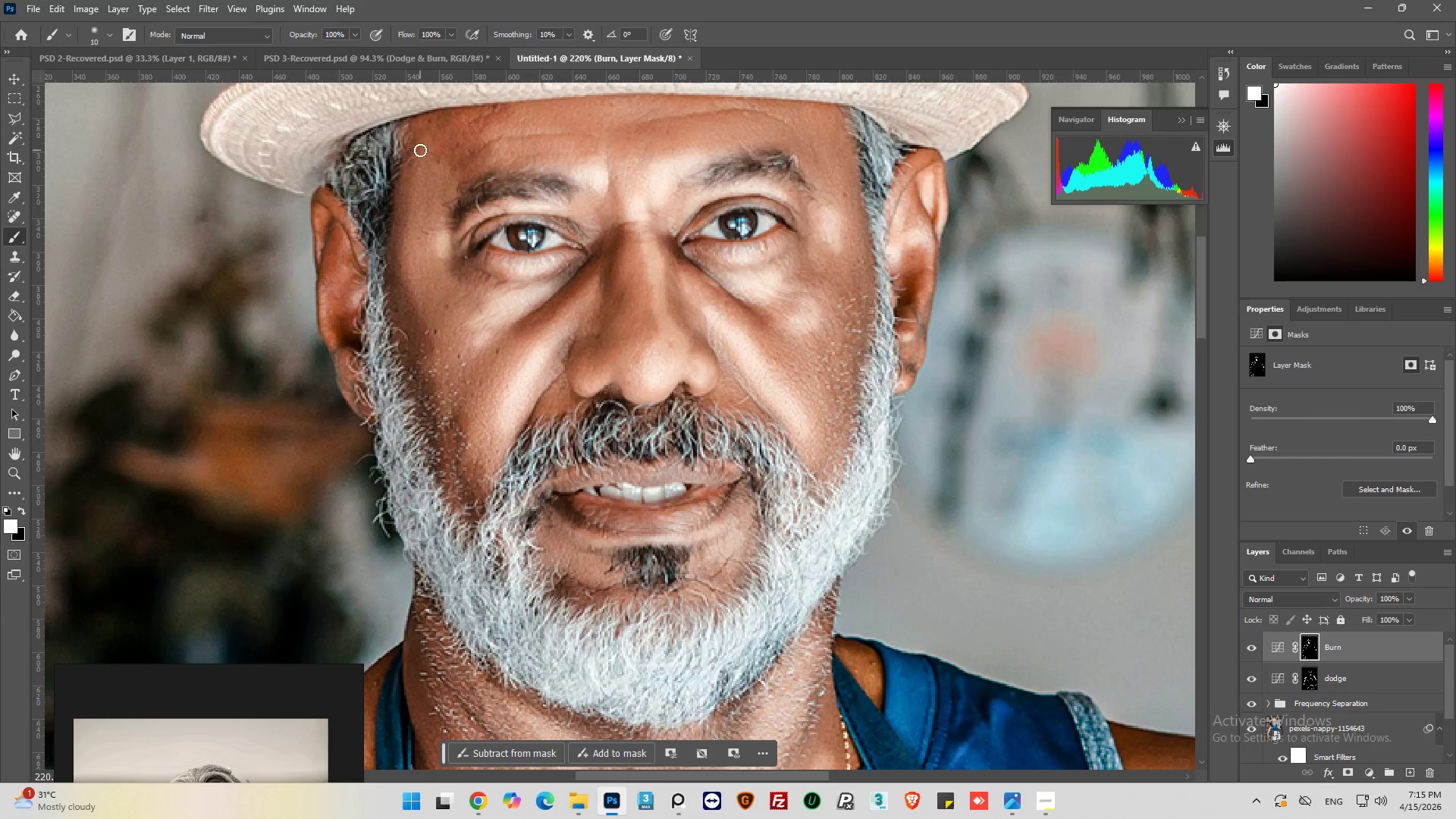 
left_click_drag(start_coordinate=[420, 150], to_coordinate=[391, 249])
 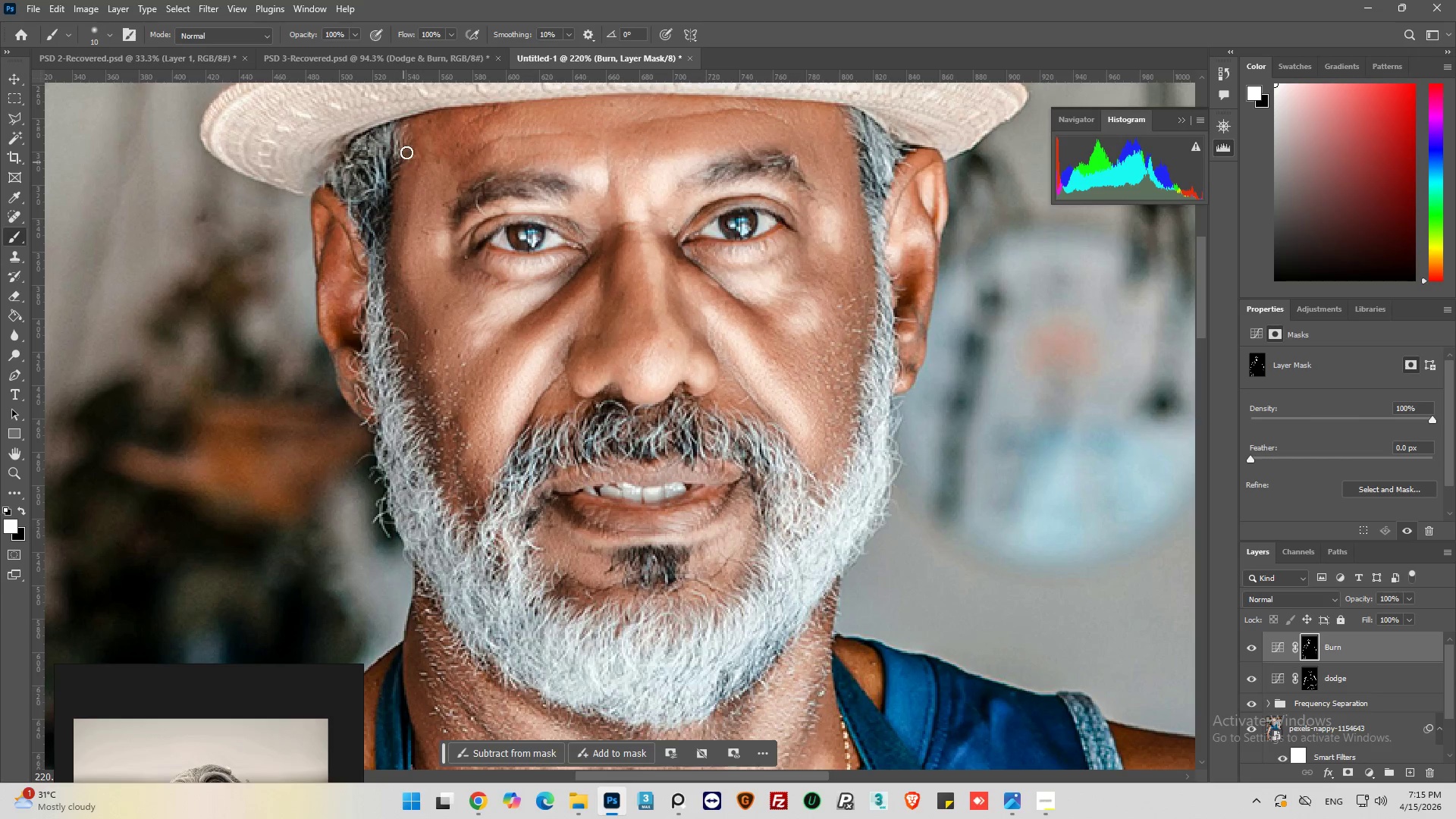 
left_click_drag(start_coordinate=[408, 149], to_coordinate=[439, 243])
 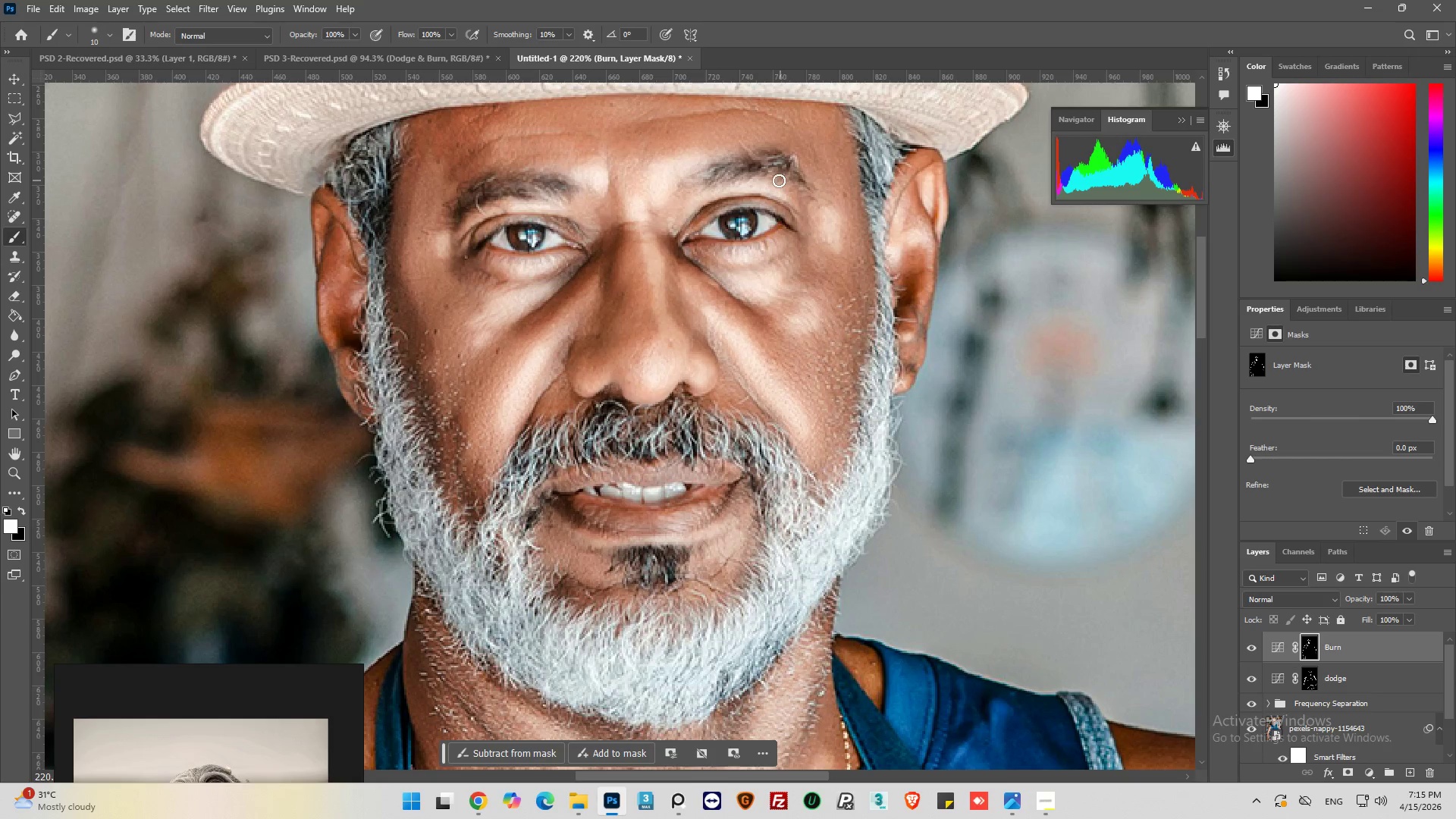 
left_click_drag(start_coordinate=[777, 180], to_coordinate=[767, 169])
 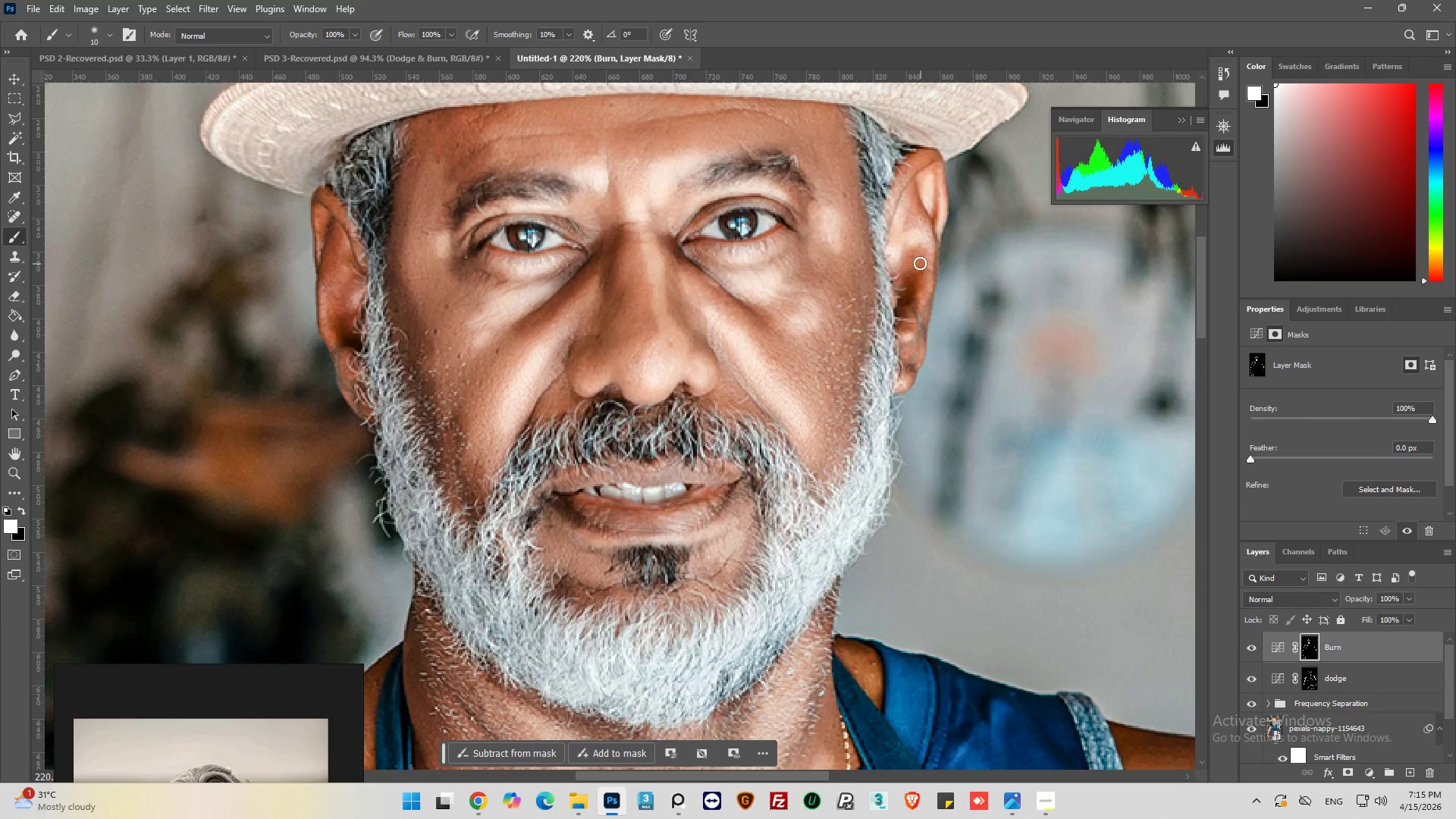 
left_click_drag(start_coordinate=[915, 260], to_coordinate=[904, 327])
 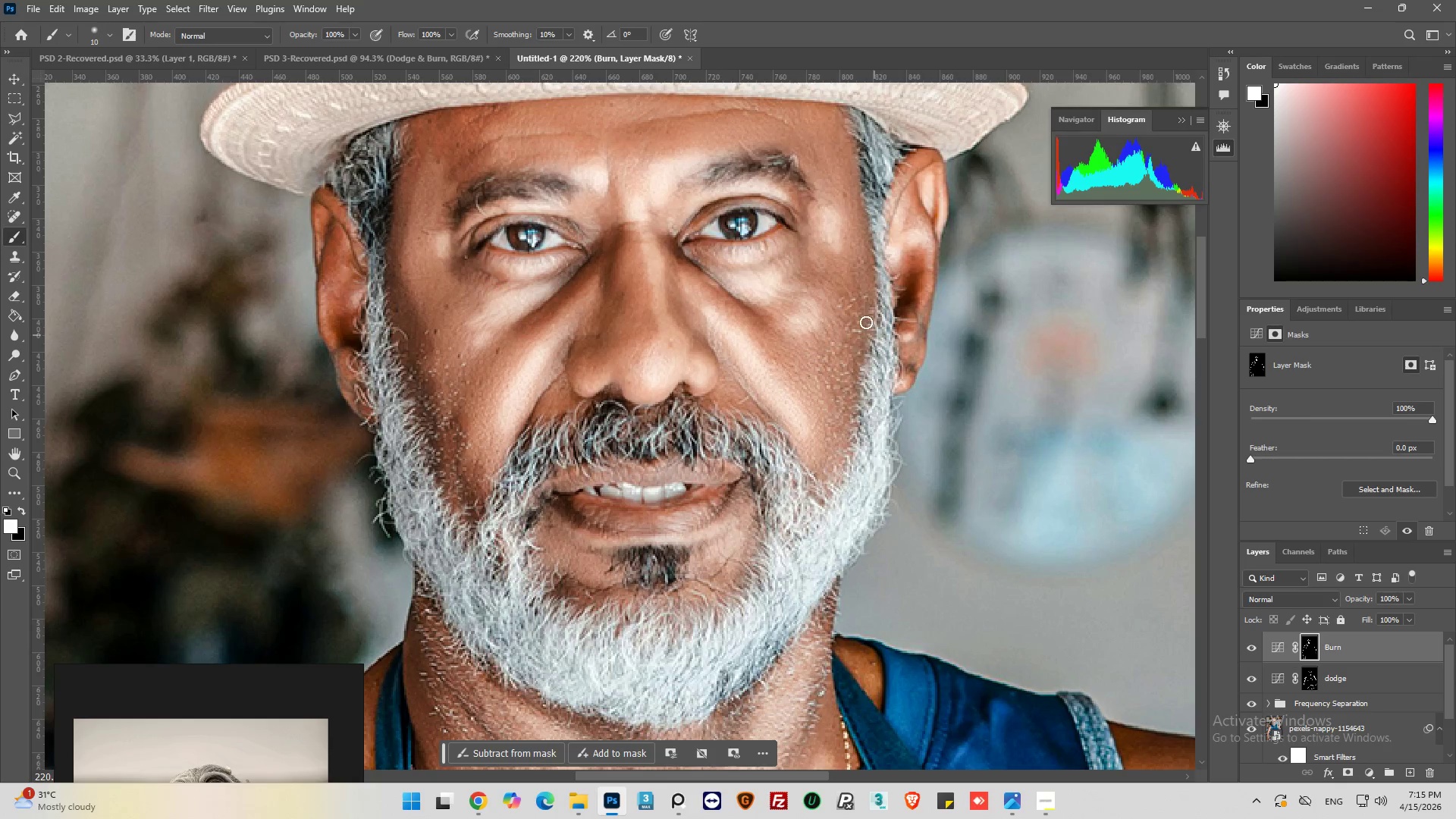 
left_click_drag(start_coordinate=[867, 318], to_coordinate=[856, 413])
 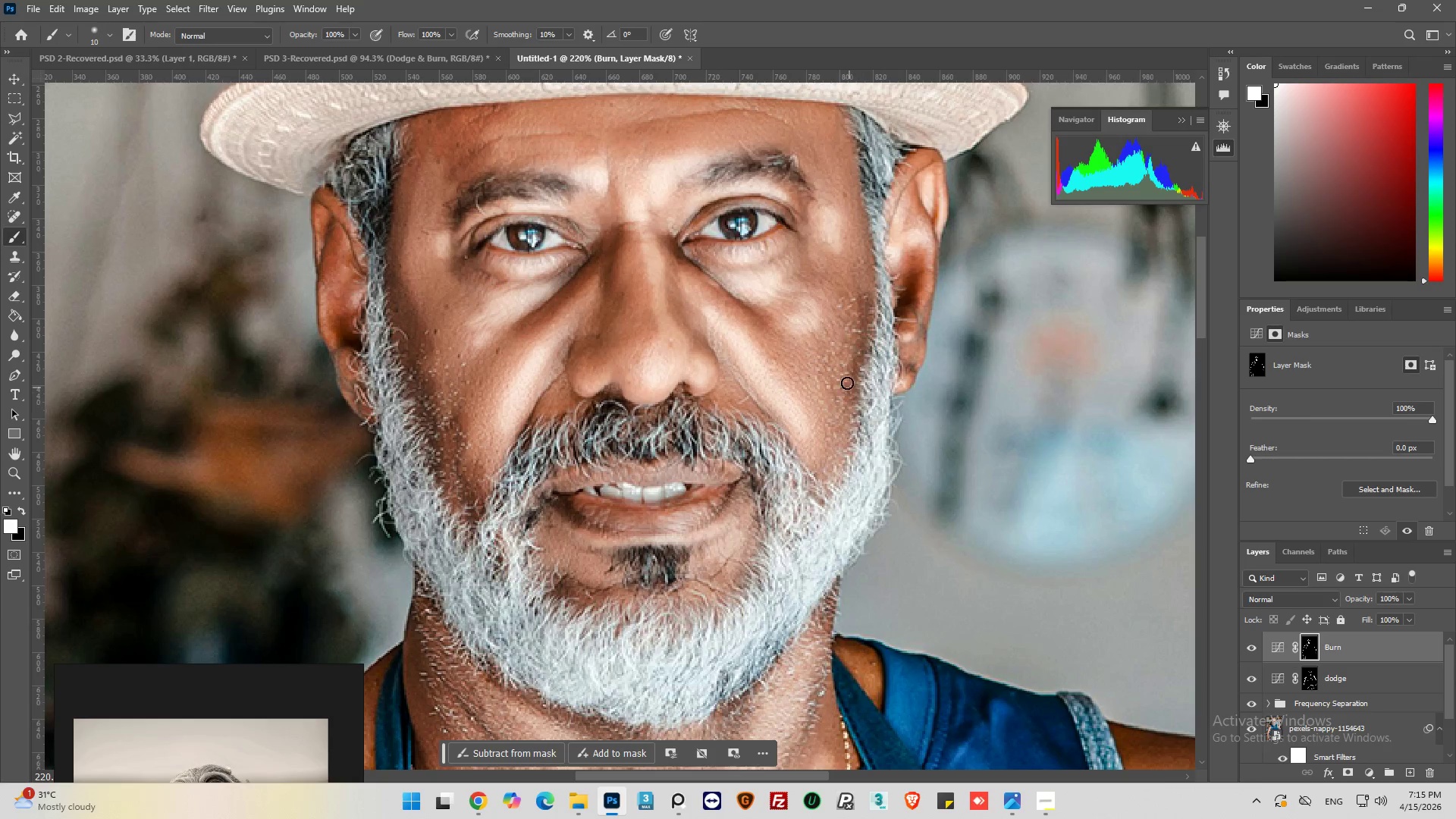 
left_click_drag(start_coordinate=[848, 384], to_coordinate=[865, 444])
 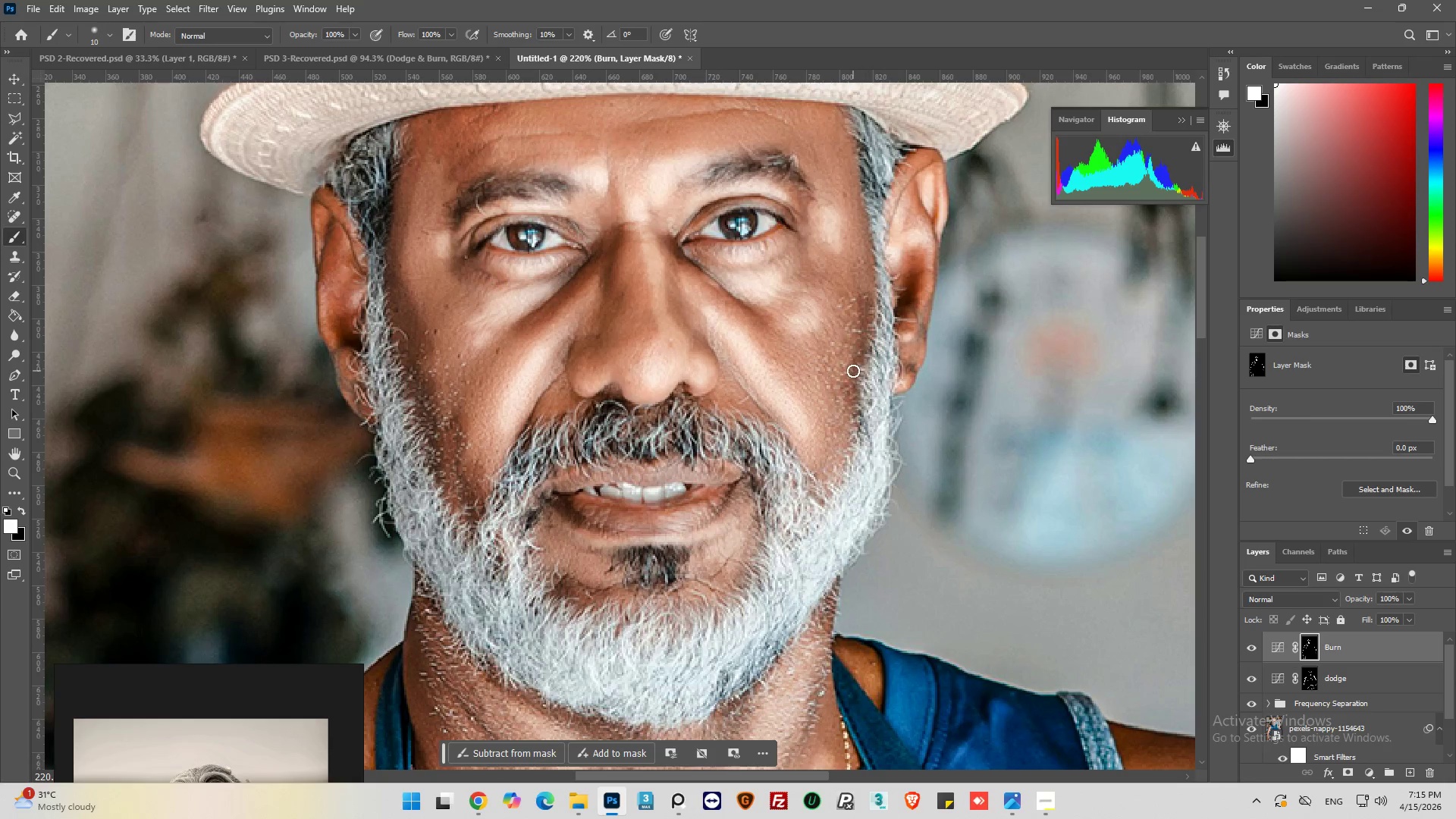 
left_click_drag(start_coordinate=[852, 375], to_coordinate=[859, 452])
 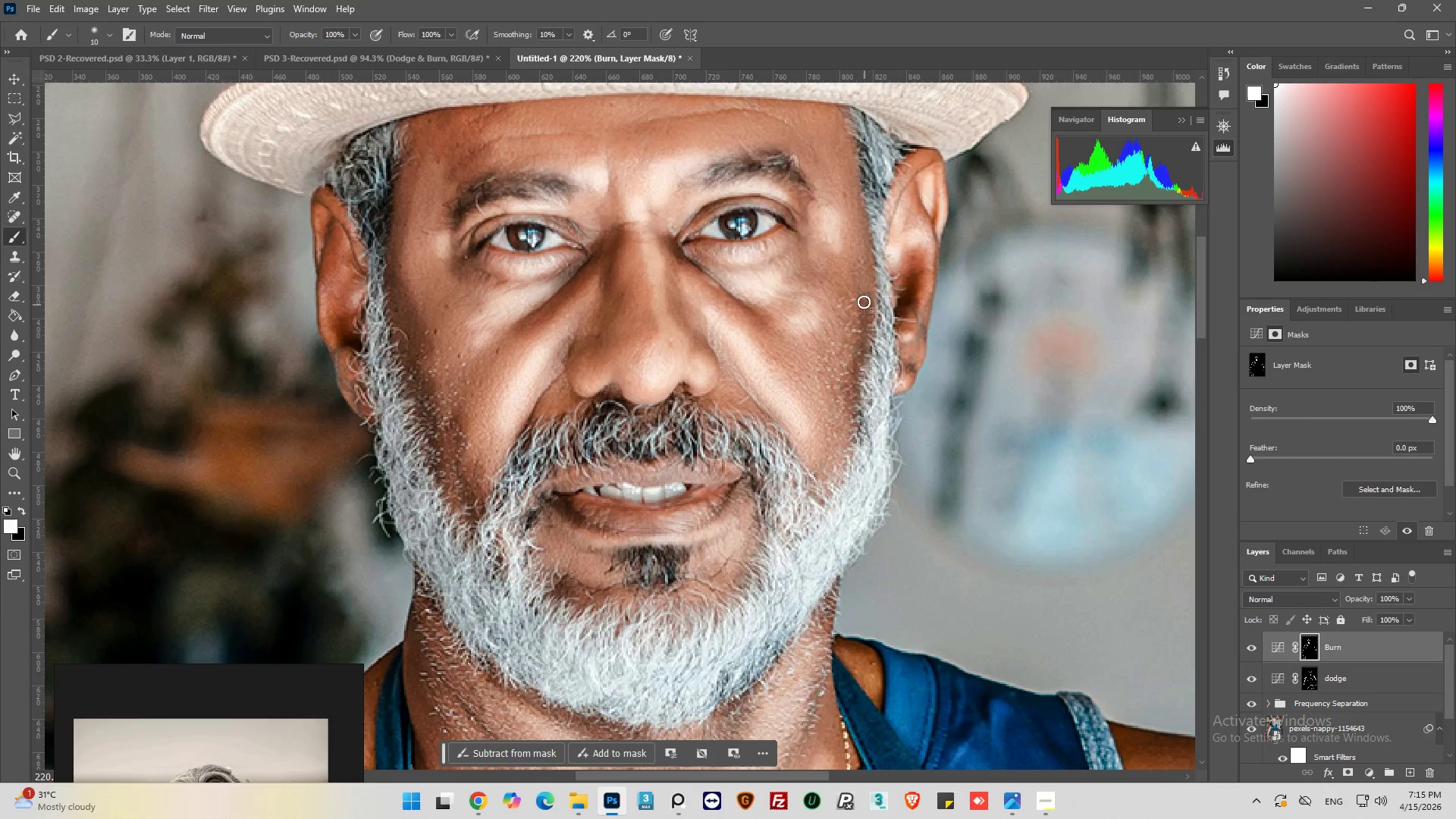 
left_click_drag(start_coordinate=[864, 302], to_coordinate=[853, 397])
 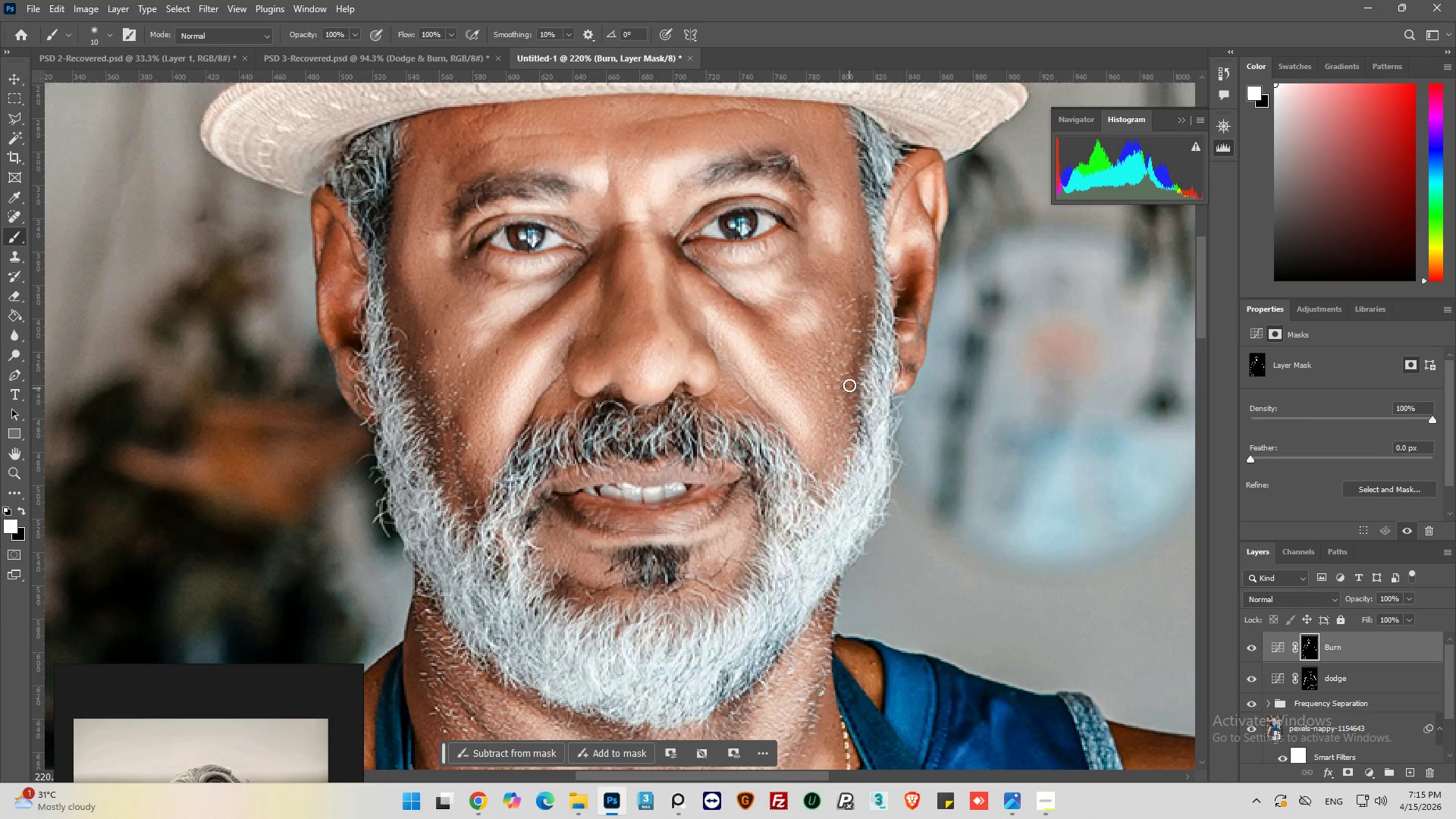 
left_click_drag(start_coordinate=[849, 385], to_coordinate=[868, 447])
 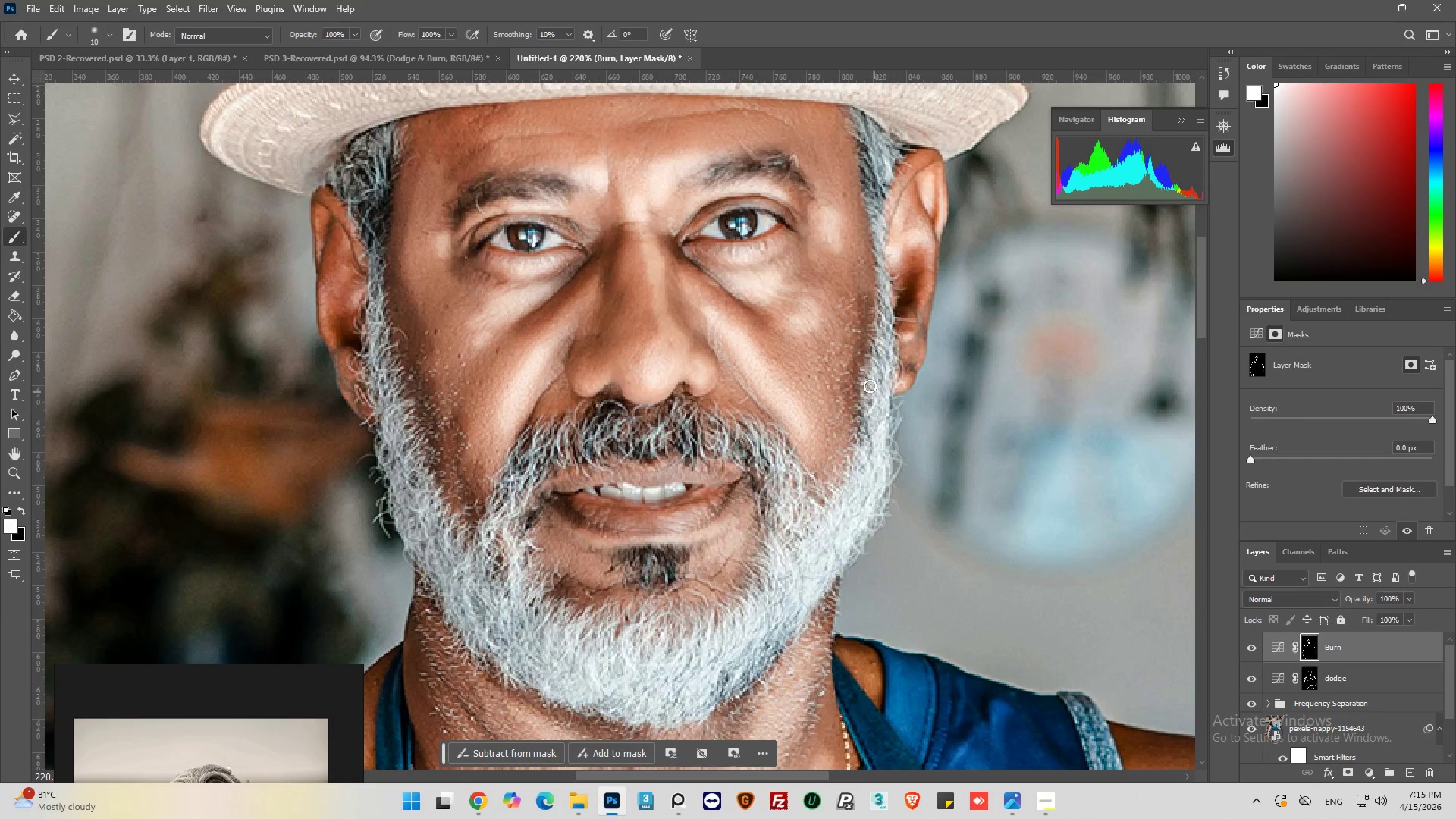 
left_click_drag(start_coordinate=[870, 386], to_coordinate=[865, 441])
 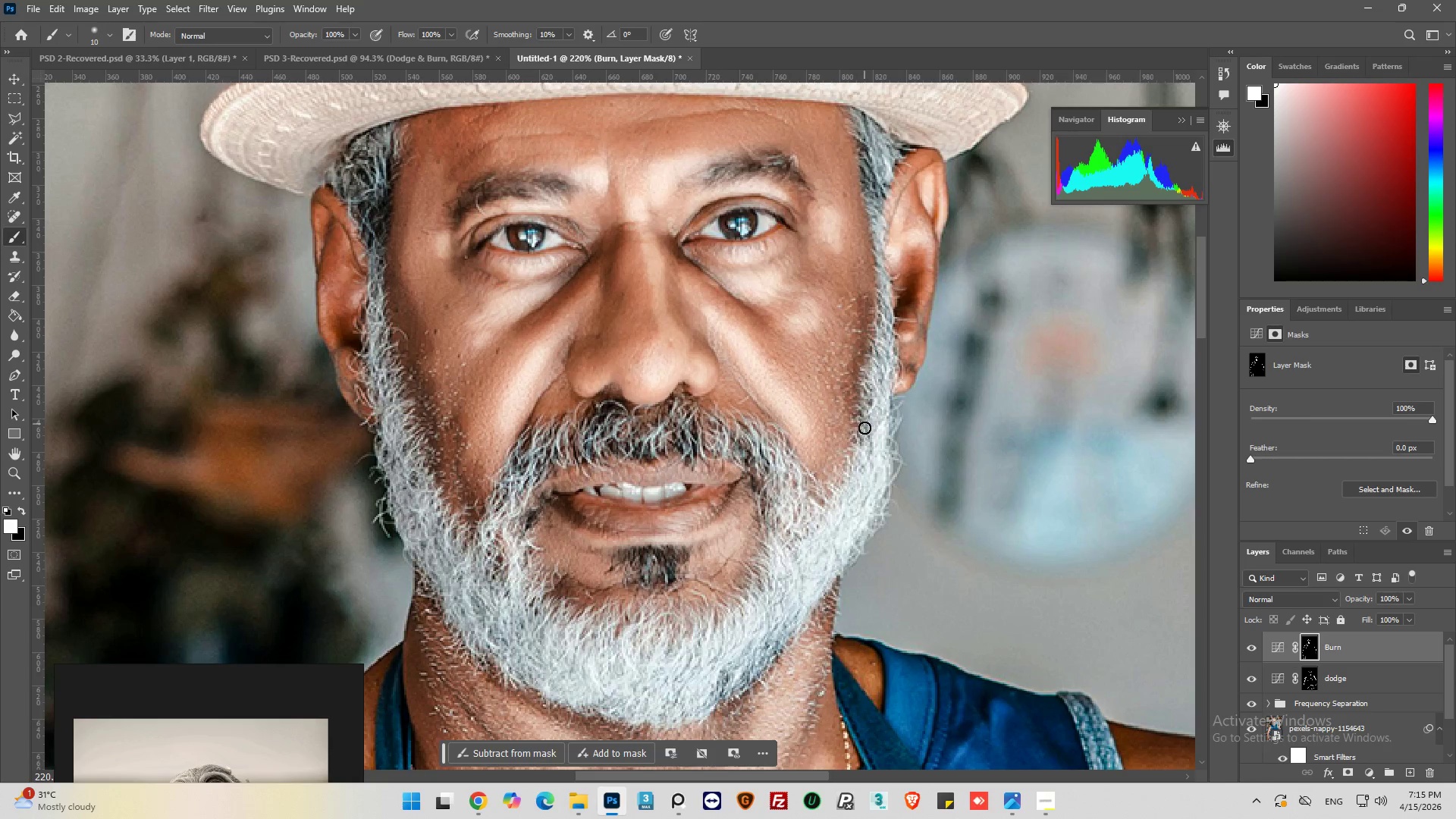 
left_click_drag(start_coordinate=[864, 419], to_coordinate=[862, 459])
 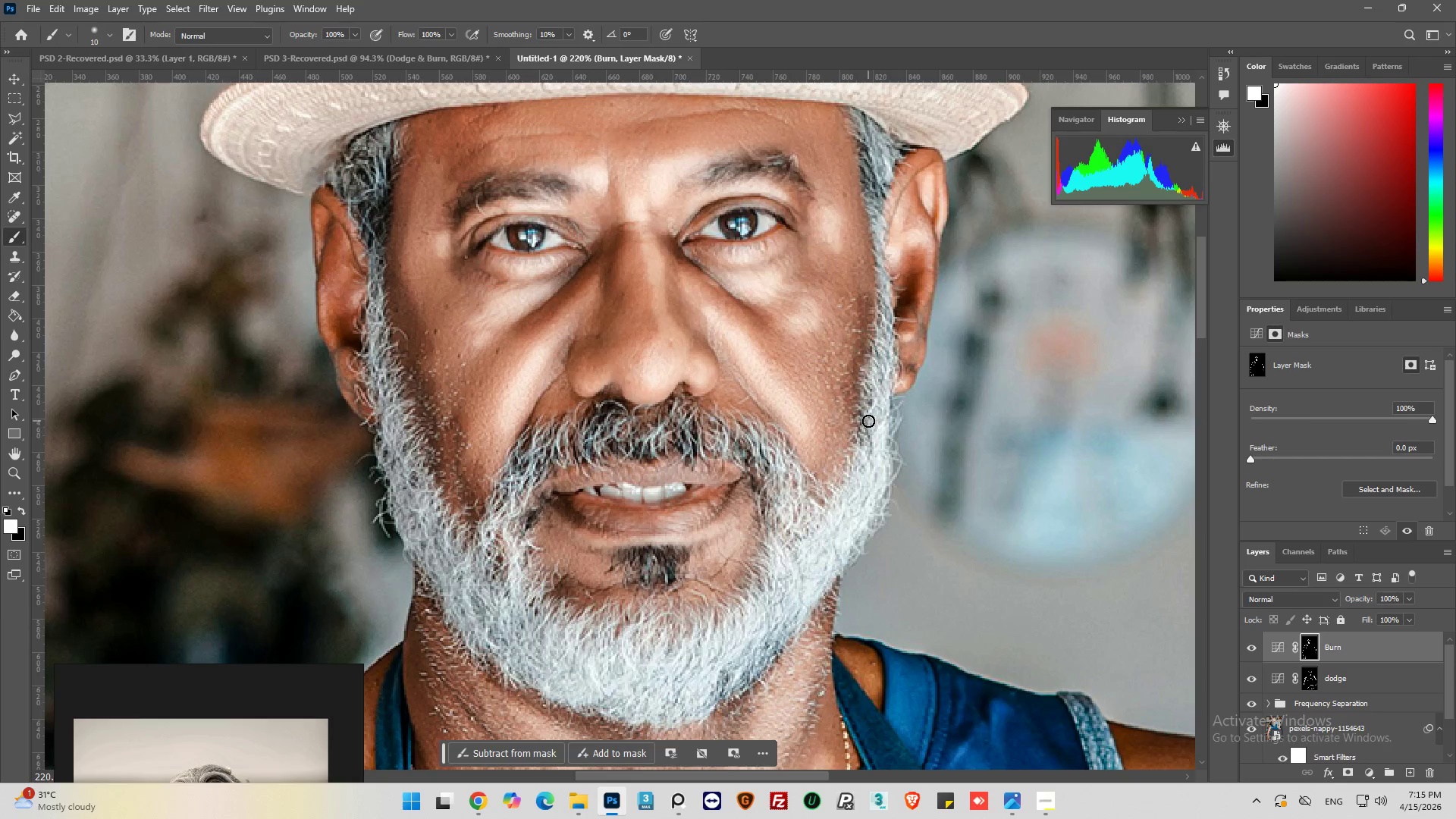 
left_click_drag(start_coordinate=[868, 423], to_coordinate=[835, 520])
 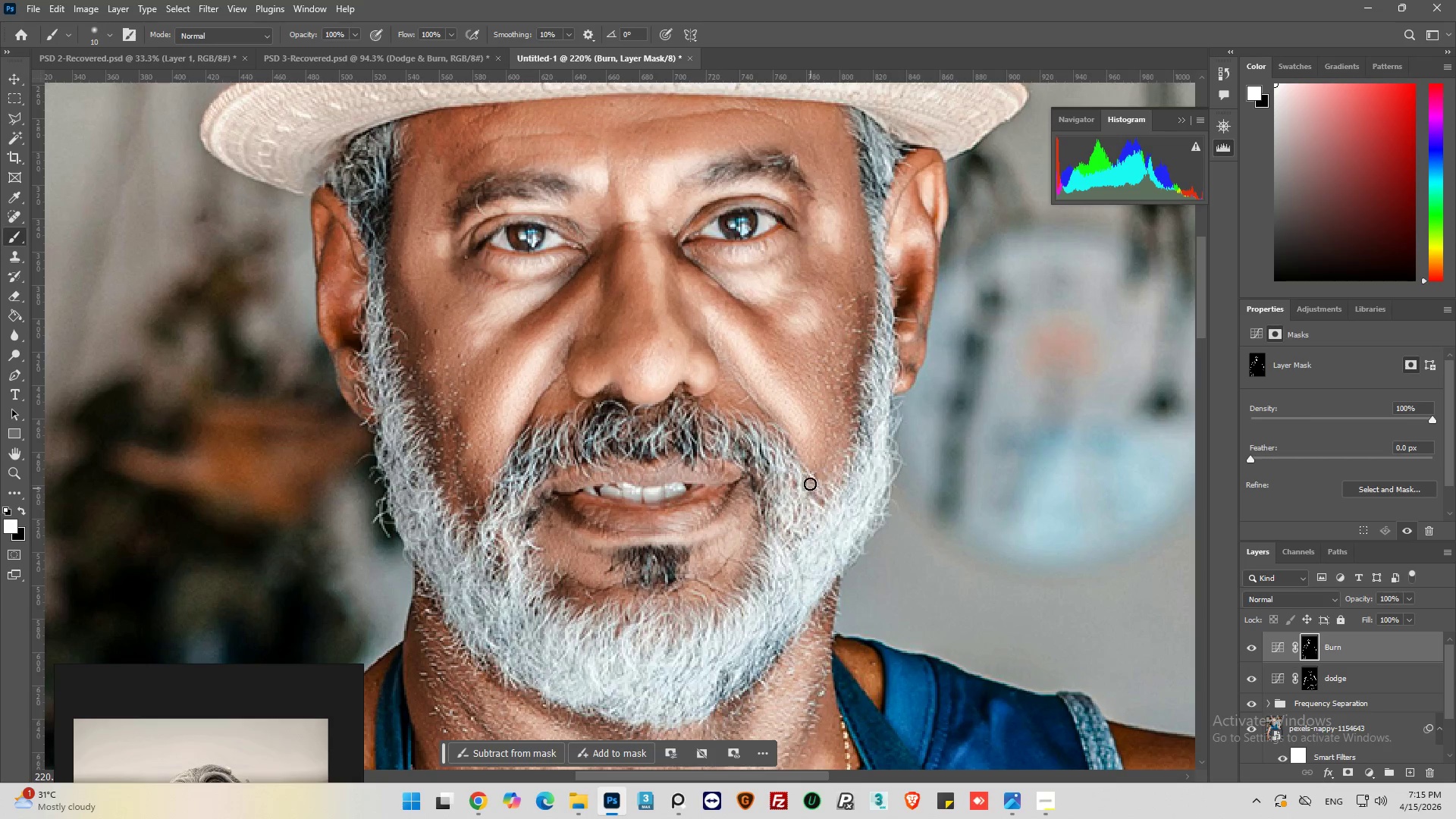 
left_click_drag(start_coordinate=[809, 484], to_coordinate=[809, 528])
 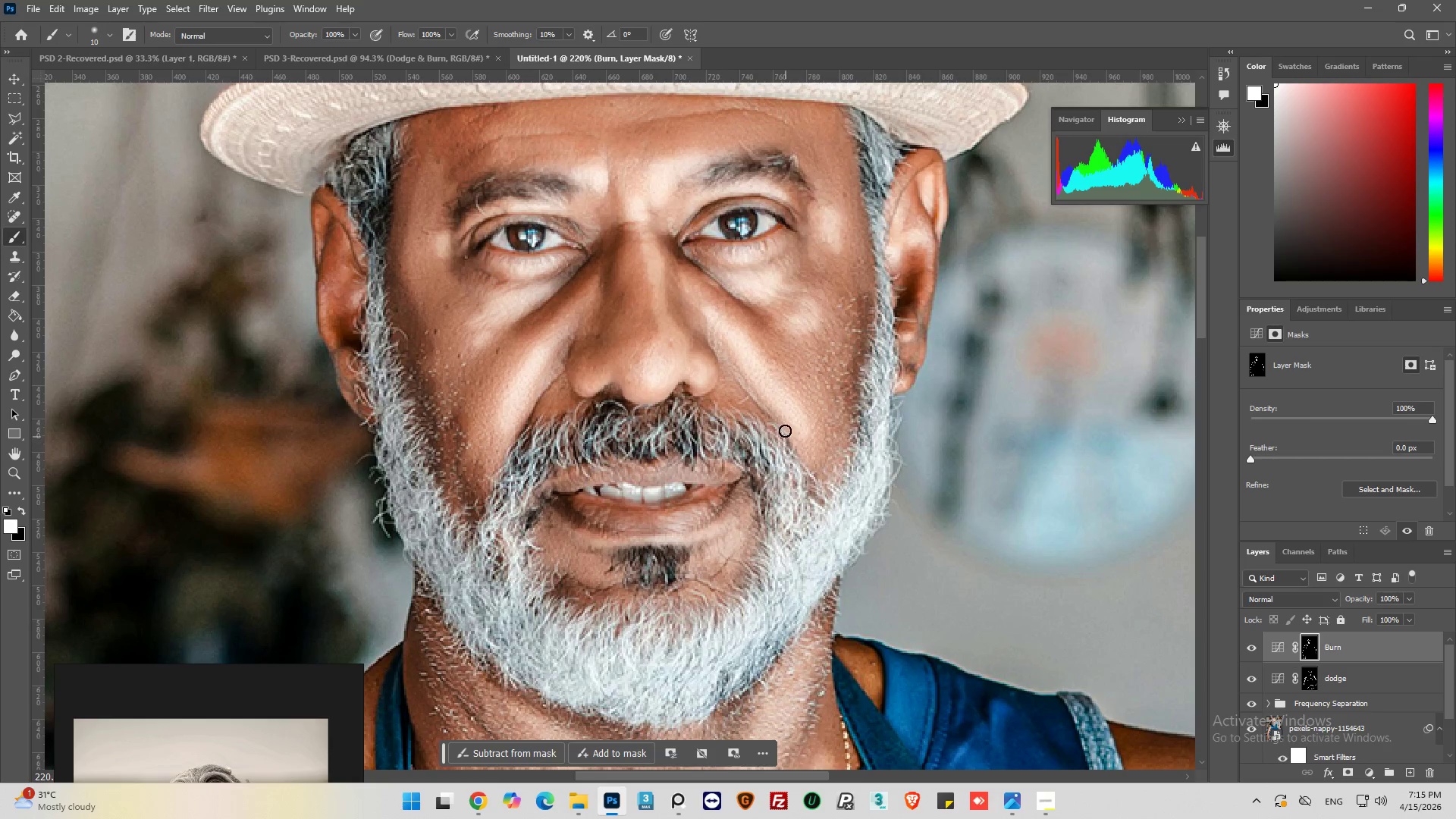 
left_click_drag(start_coordinate=[785, 429], to_coordinate=[822, 505])
 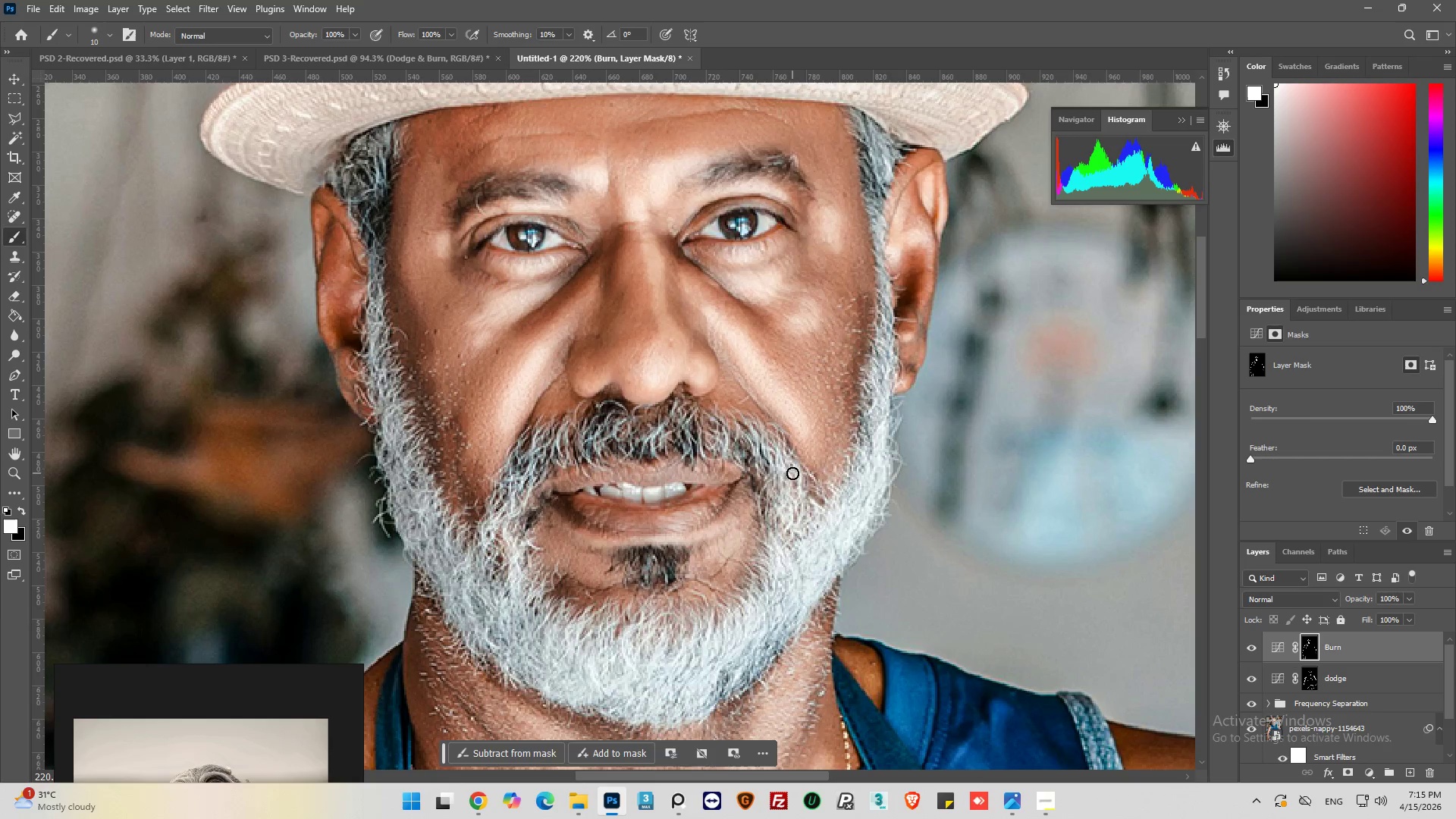 
left_click_drag(start_coordinate=[792, 473], to_coordinate=[813, 513])
 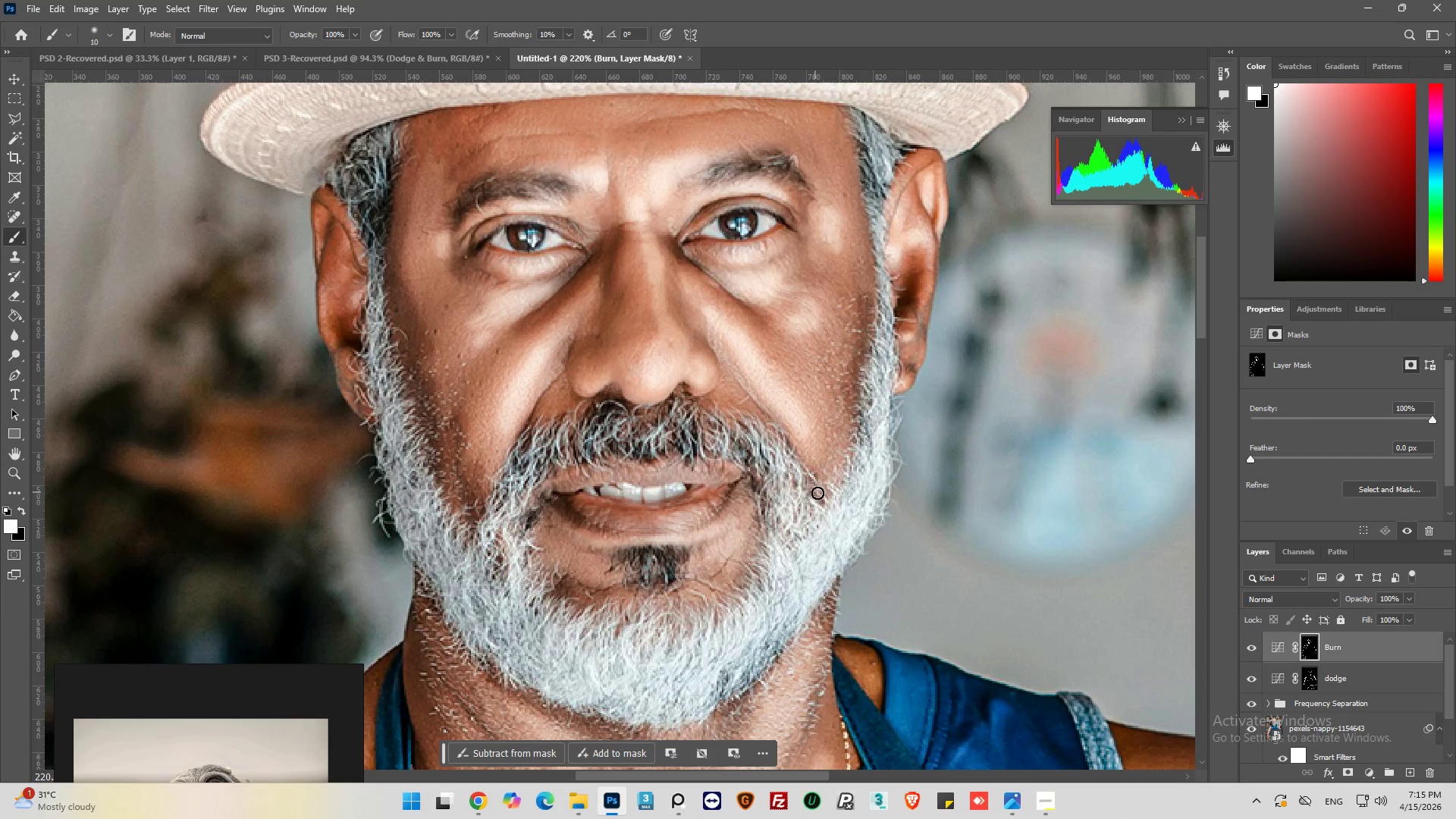 
left_click_drag(start_coordinate=[817, 493], to_coordinate=[824, 524])
 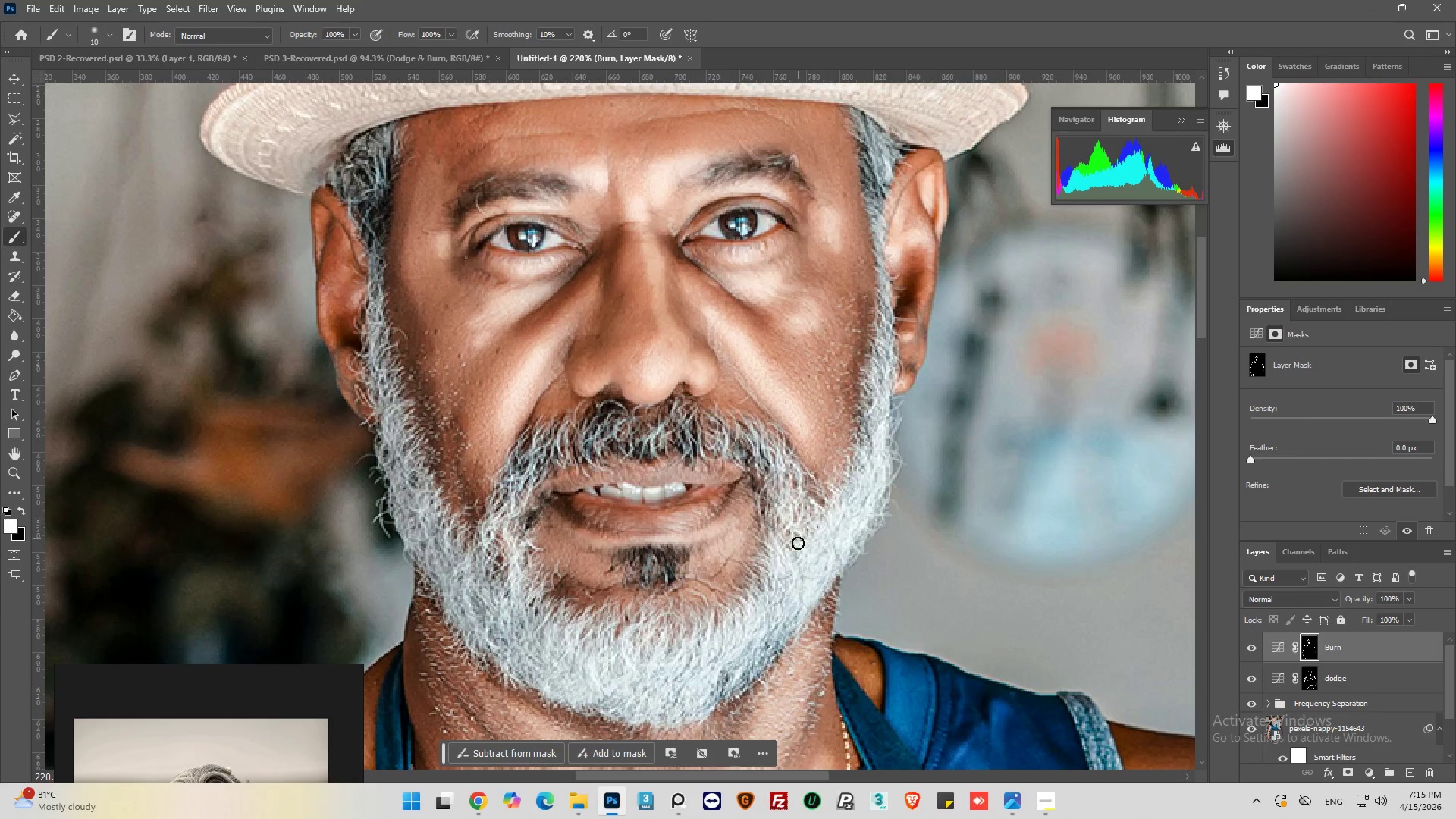 
key(Alt+AltLeft)
 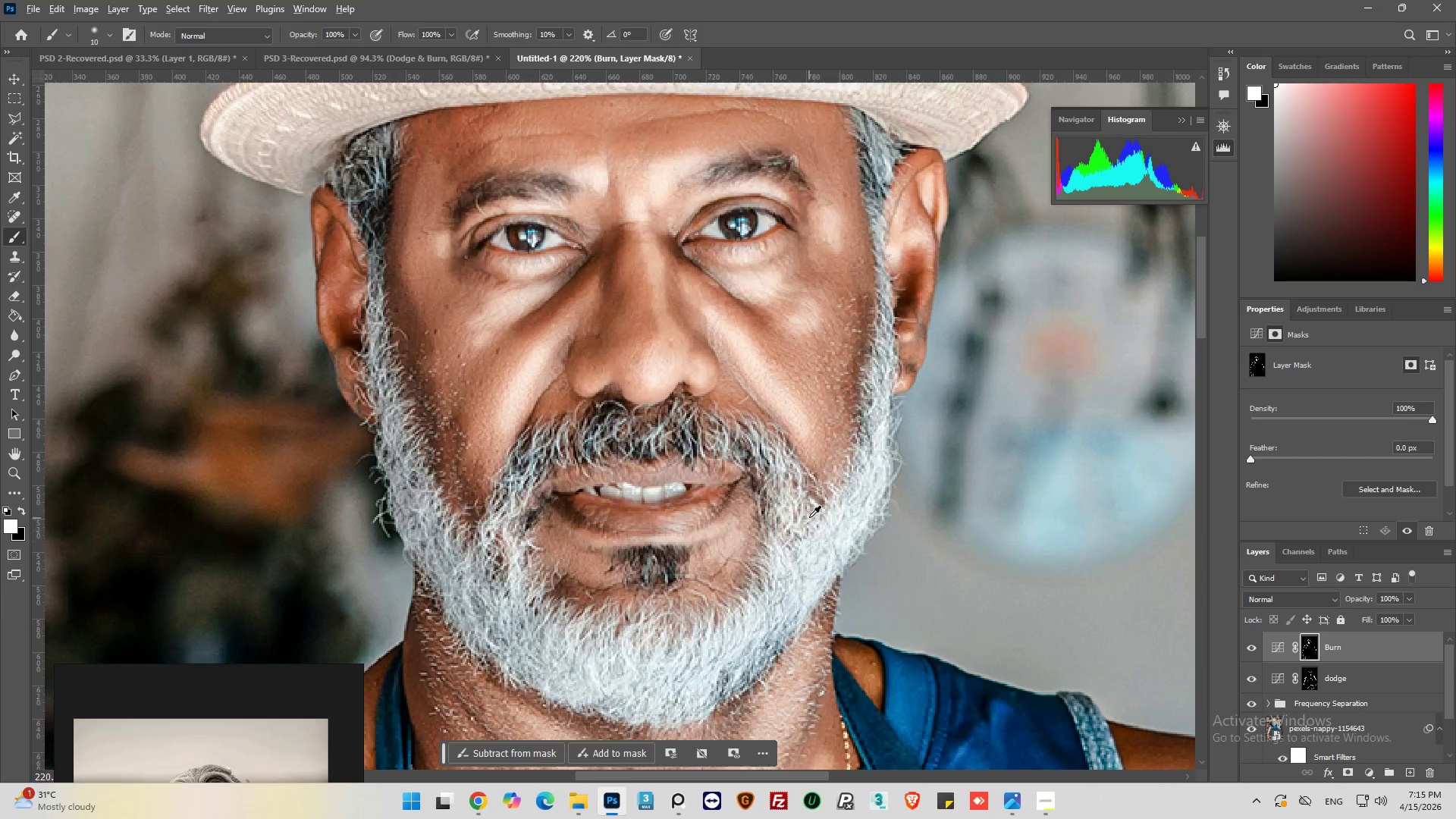 
hold_key(key=AltLeft, duration=0.31)
 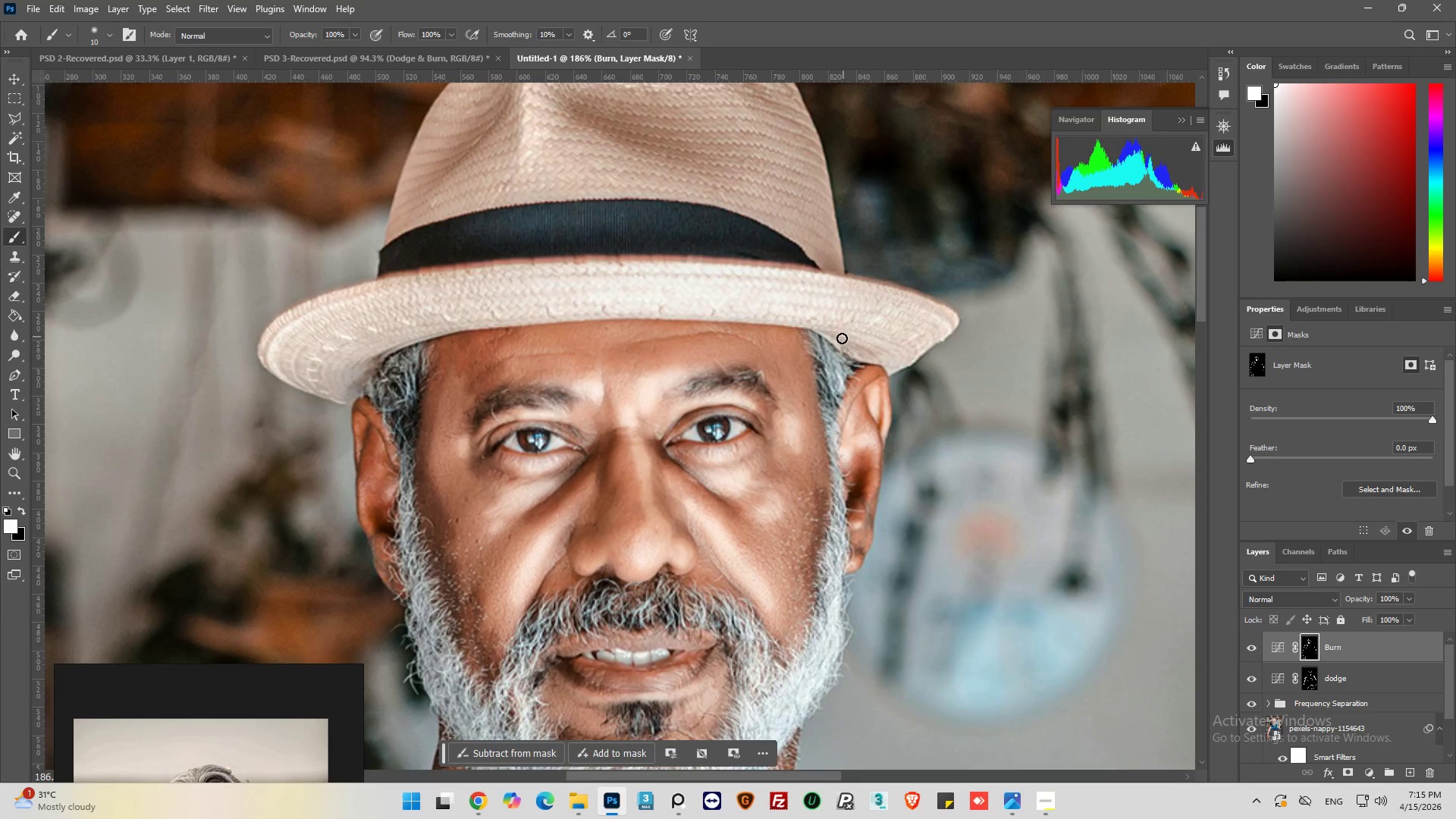 
scroll: coordinate [798, 501], scroll_direction: down, amount: 10.0
 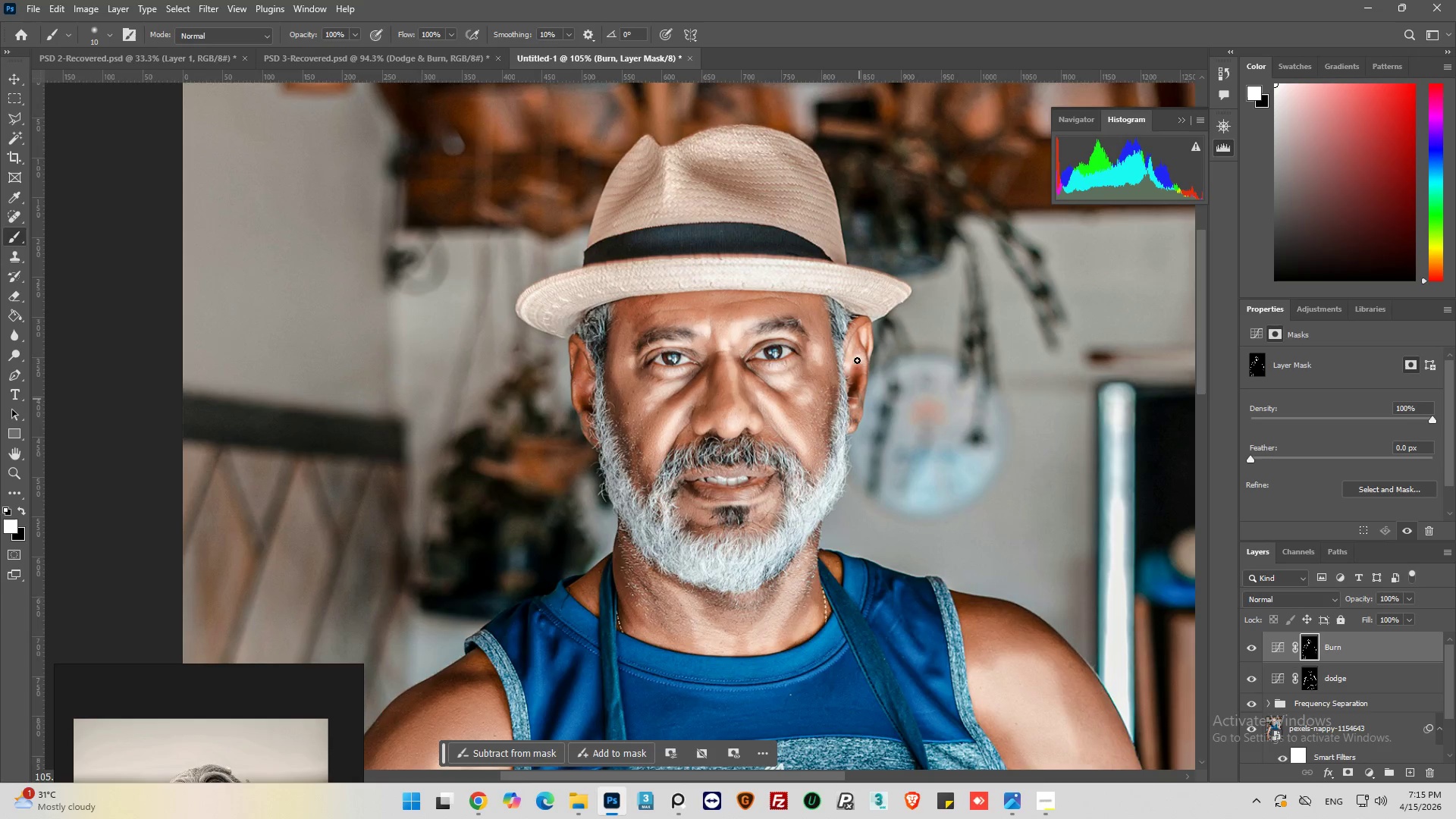 
scroll: coordinate [844, 335], scroll_direction: up, amount: 11.0
 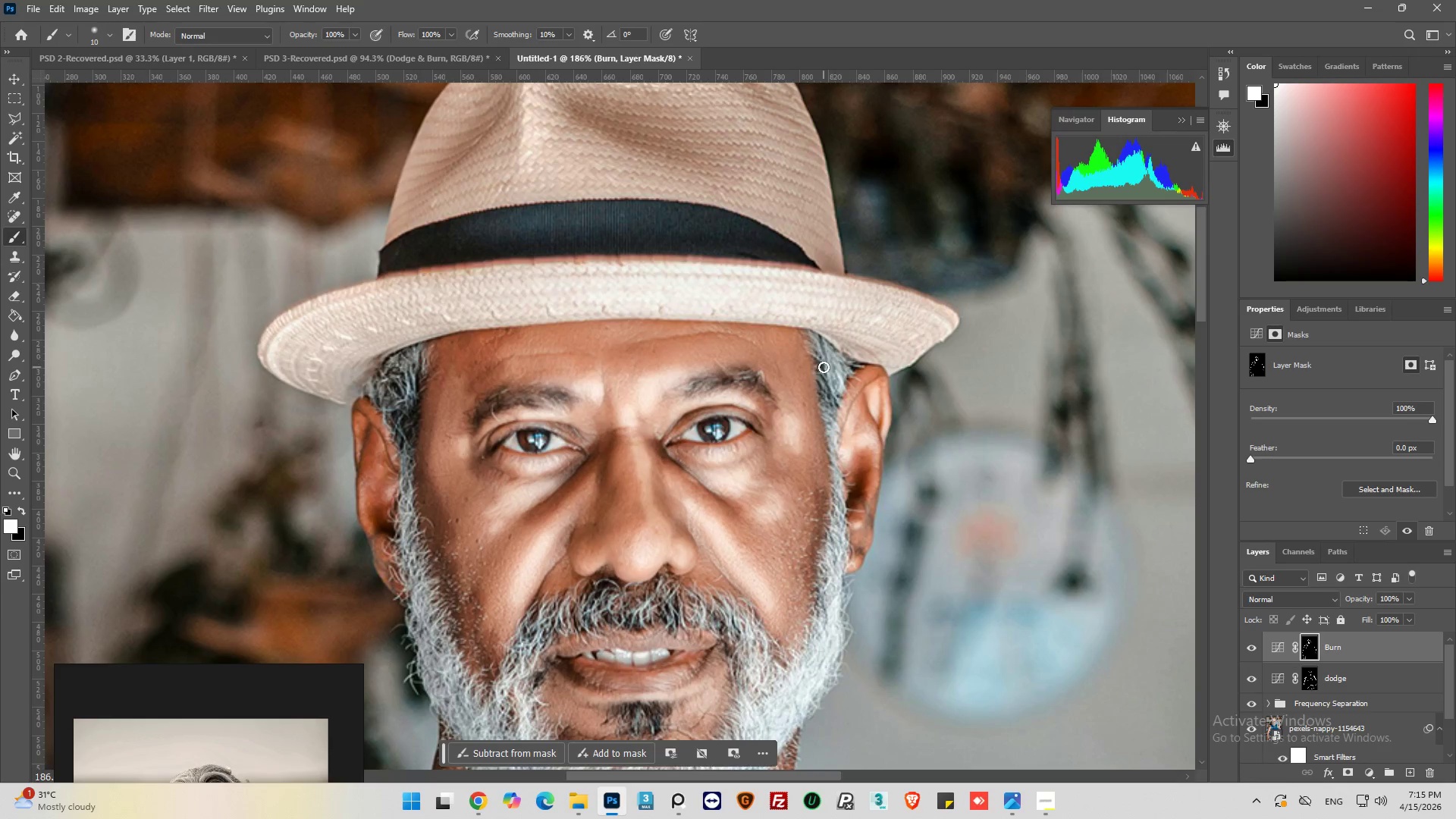 
key(Alt+AltLeft)
 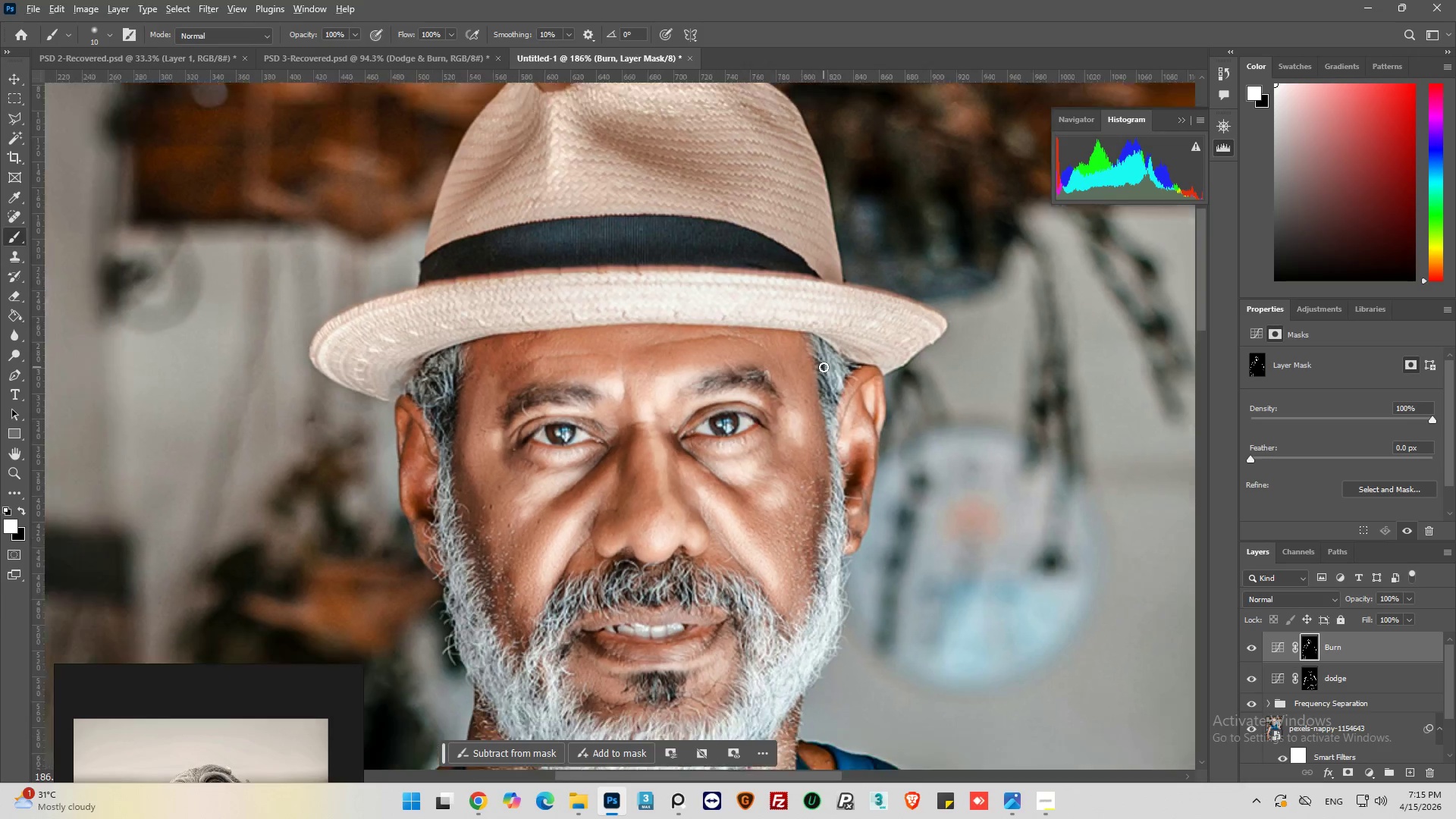 
scroll: coordinate [825, 371], scroll_direction: down, amount: 4.0
 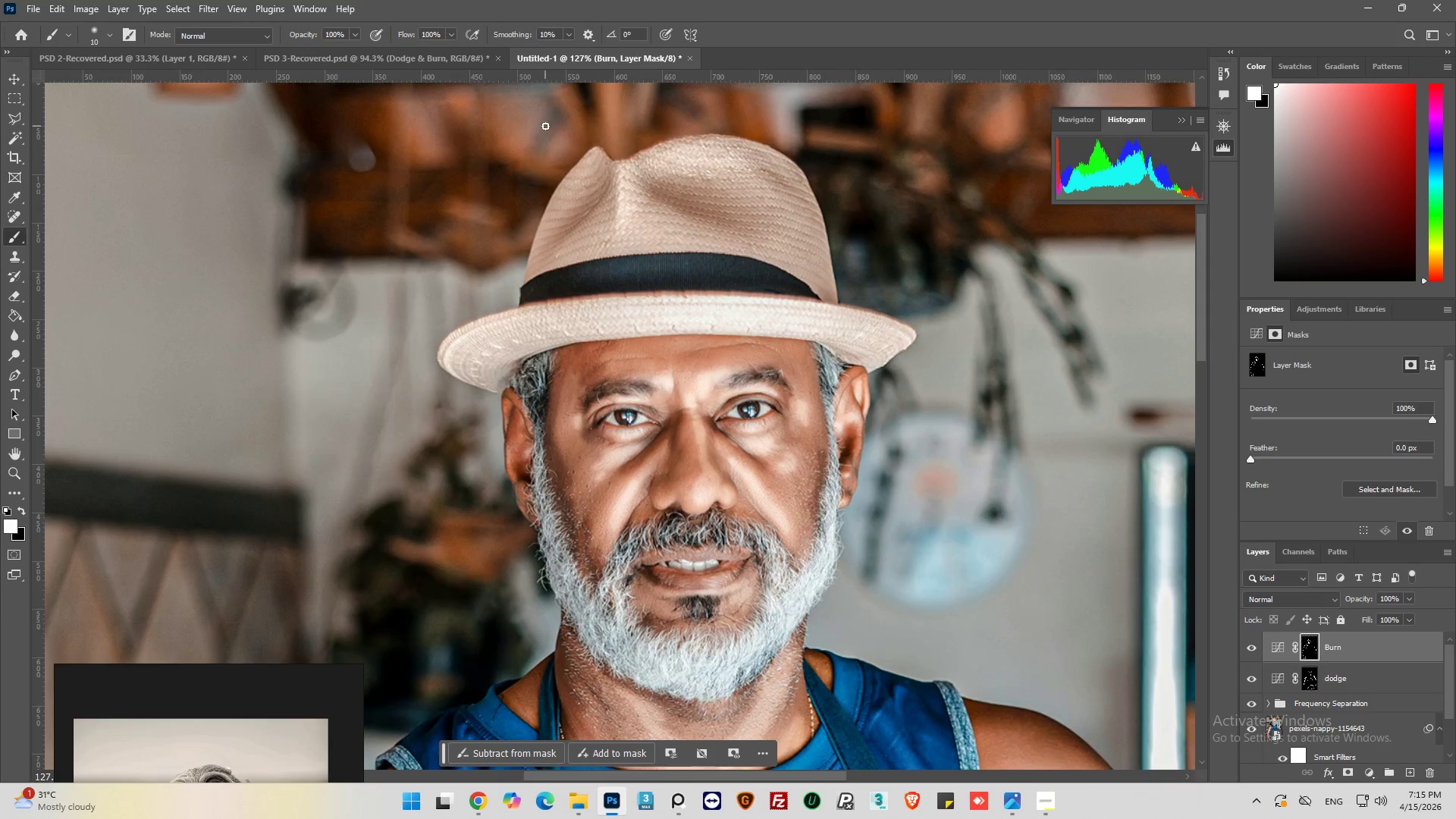 
key(Alt+AltLeft)
 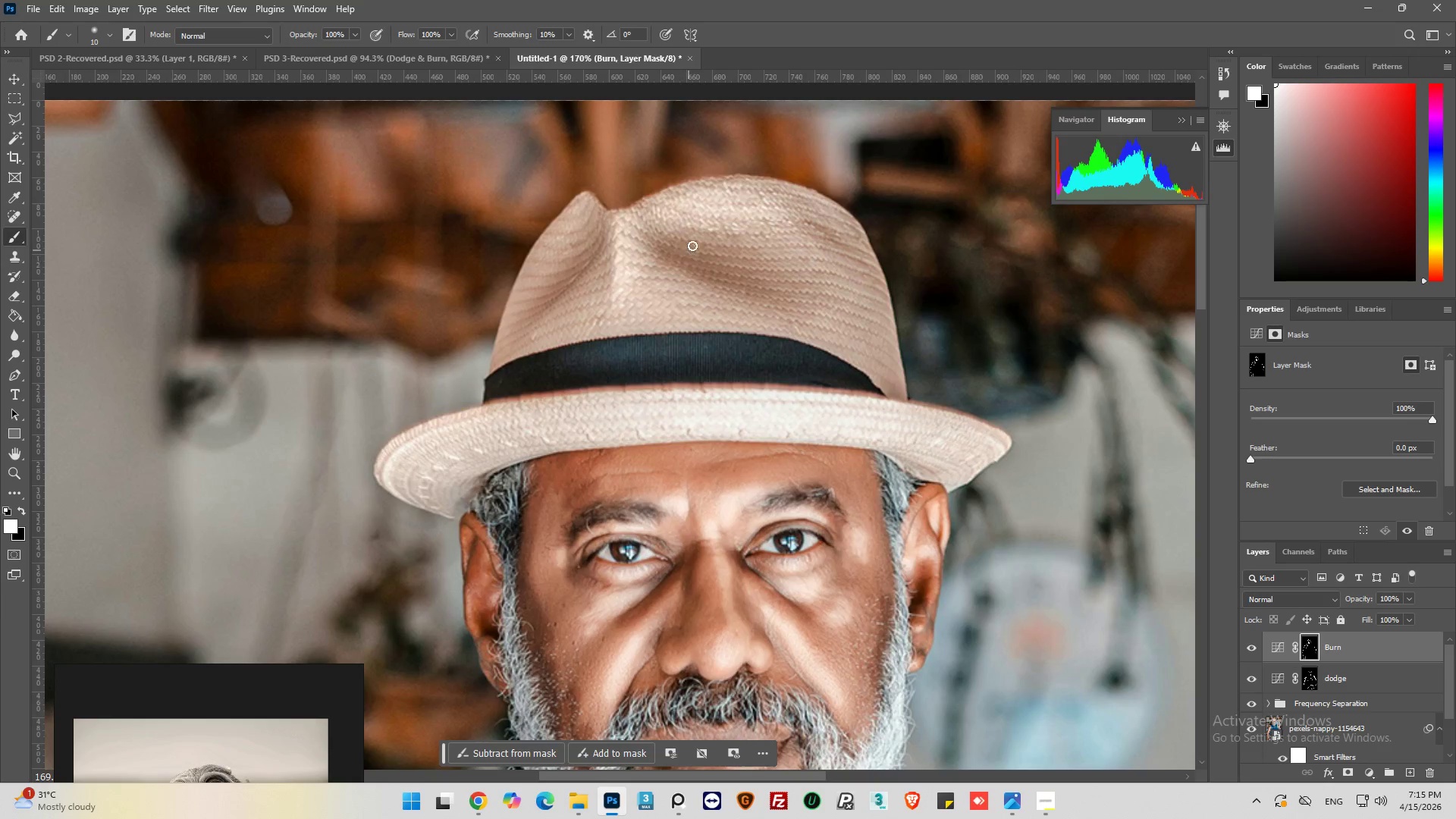 
scroll: coordinate [629, 158], scroll_direction: up, amount: 6.0
 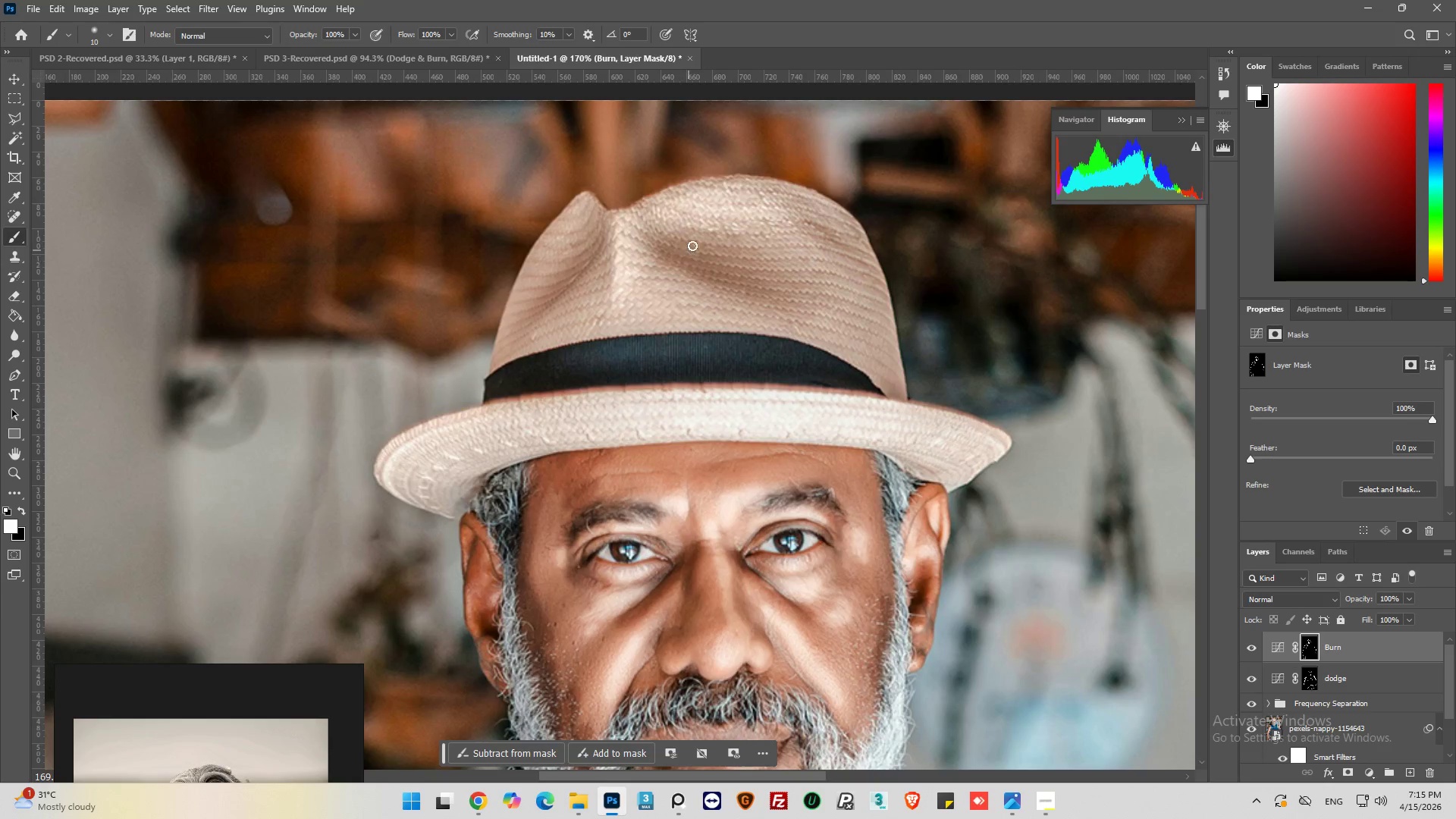 
left_click_drag(start_coordinate=[699, 246], to_coordinate=[772, 278])
 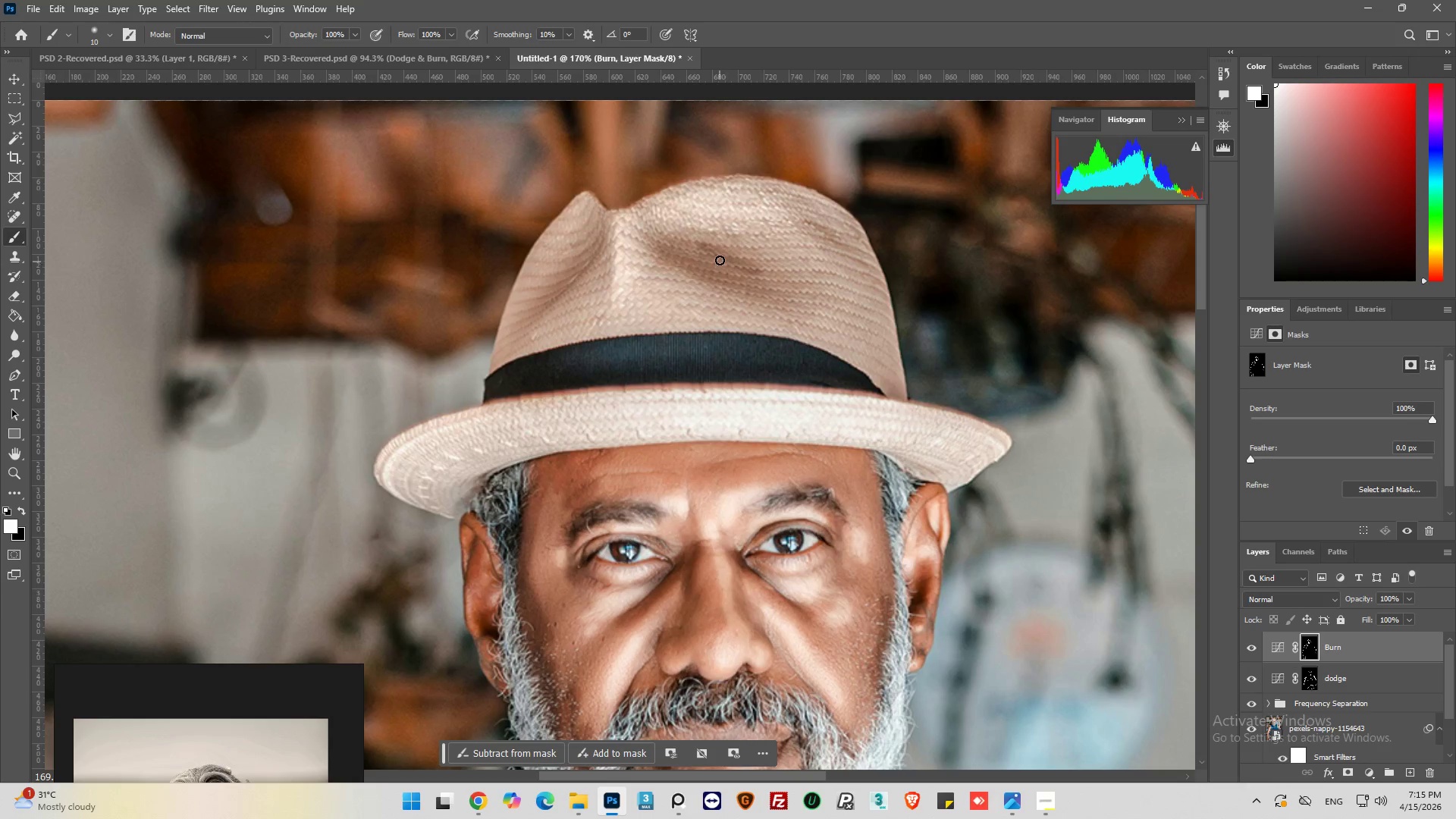 
left_click_drag(start_coordinate=[720, 259], to_coordinate=[761, 259])
 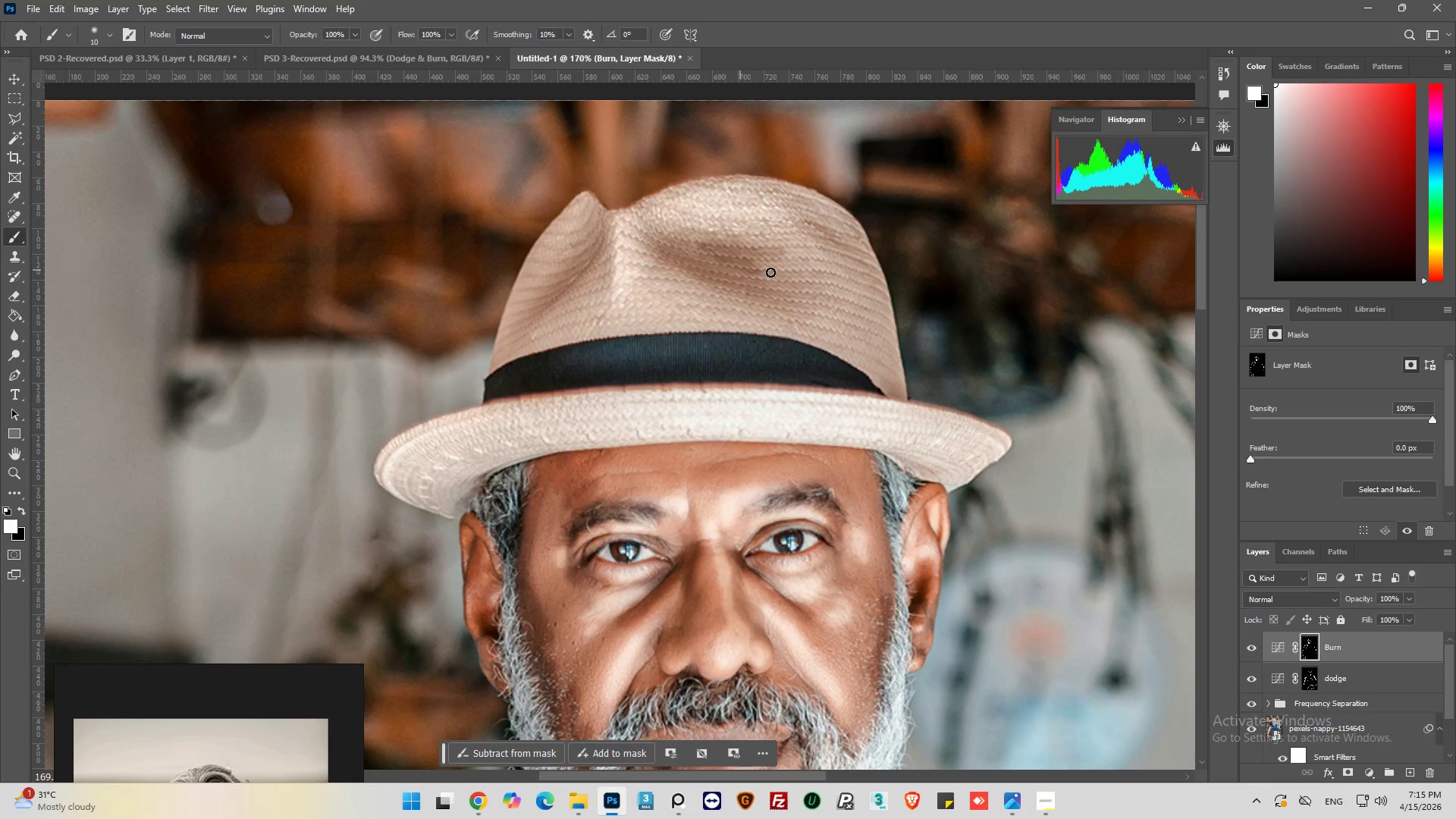 
left_click_drag(start_coordinate=[780, 272], to_coordinate=[786, 285])
 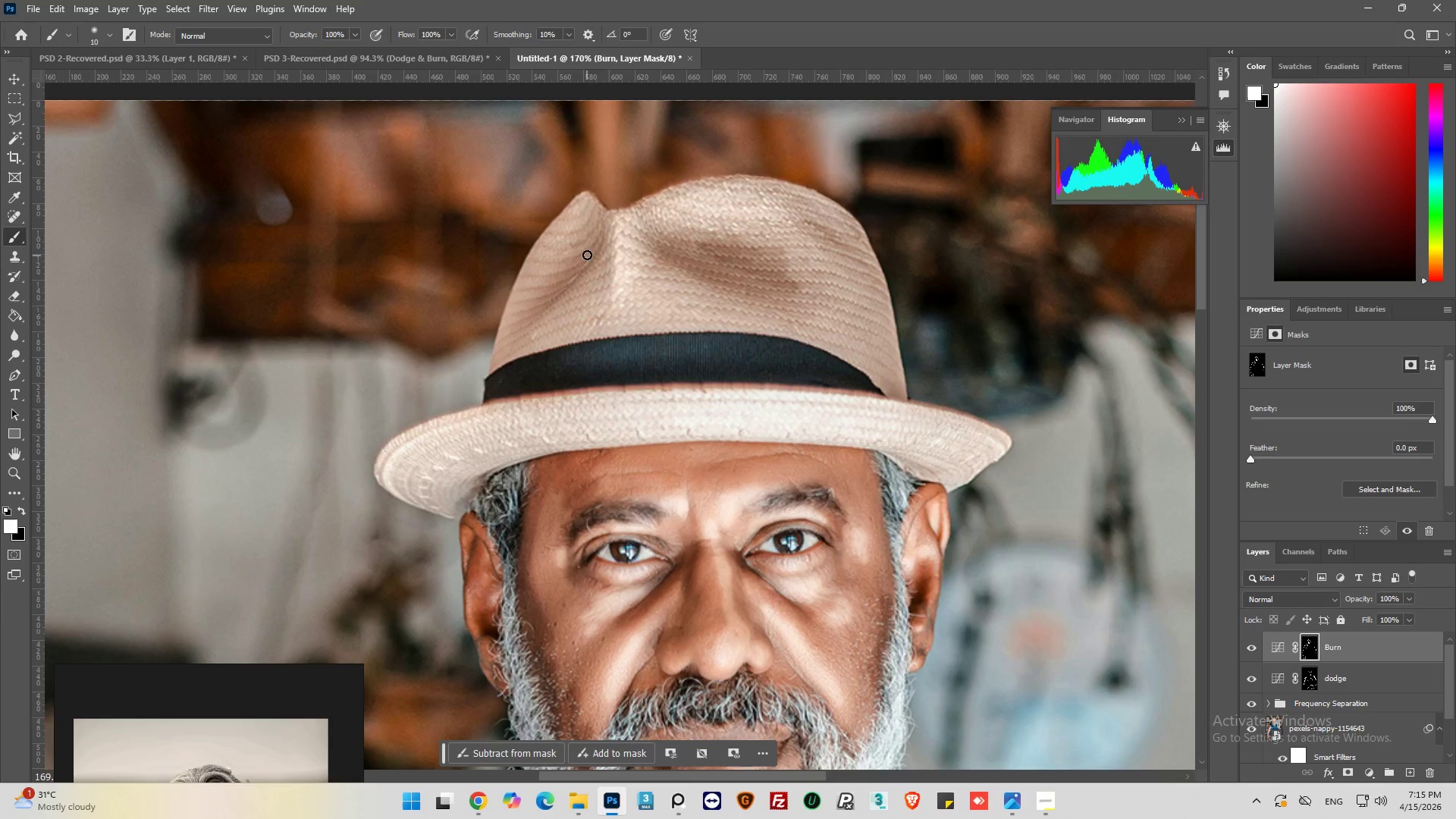 
left_click_drag(start_coordinate=[587, 242], to_coordinate=[575, 272])
 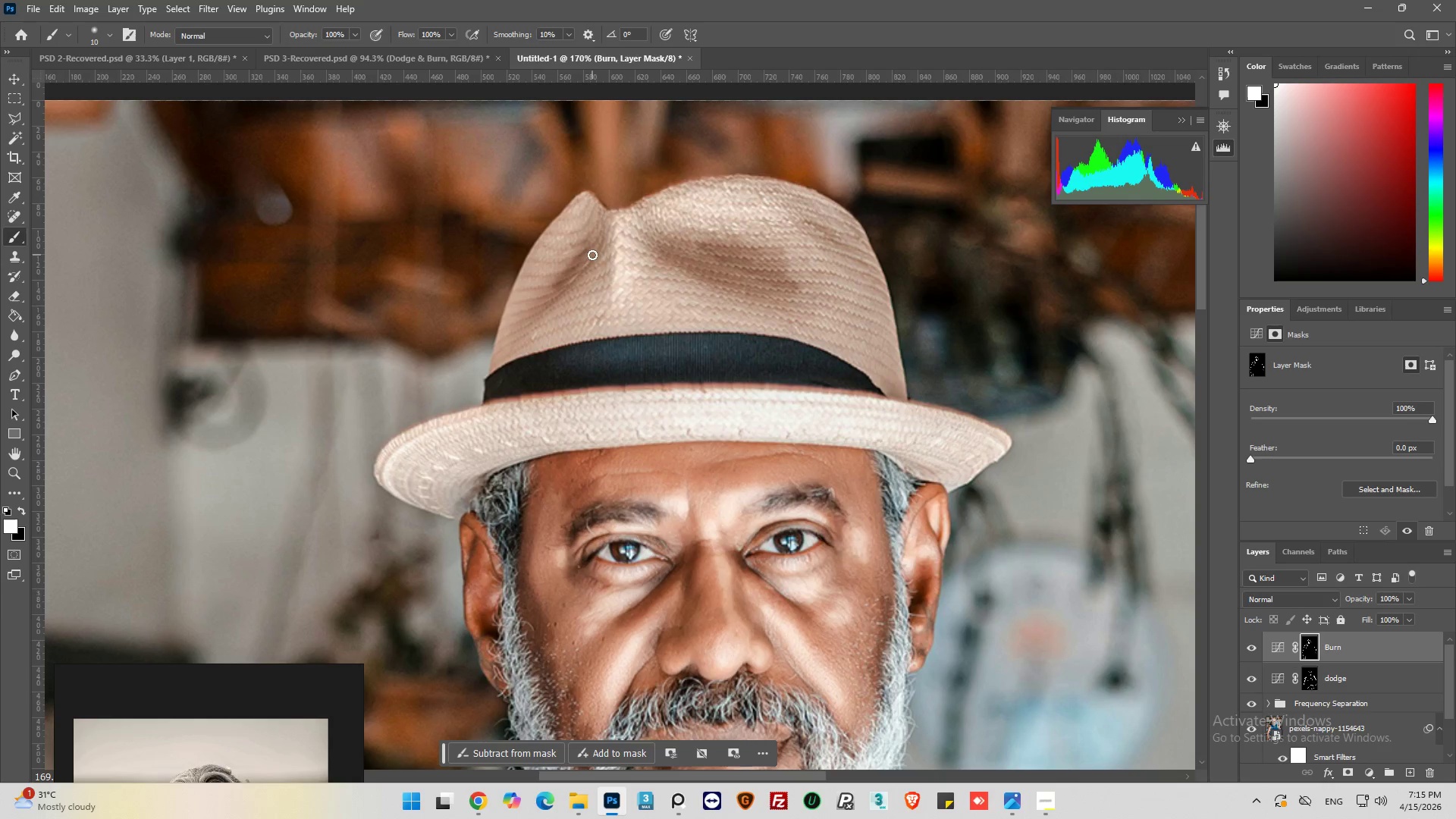 
left_click_drag(start_coordinate=[592, 255], to_coordinate=[584, 265])
 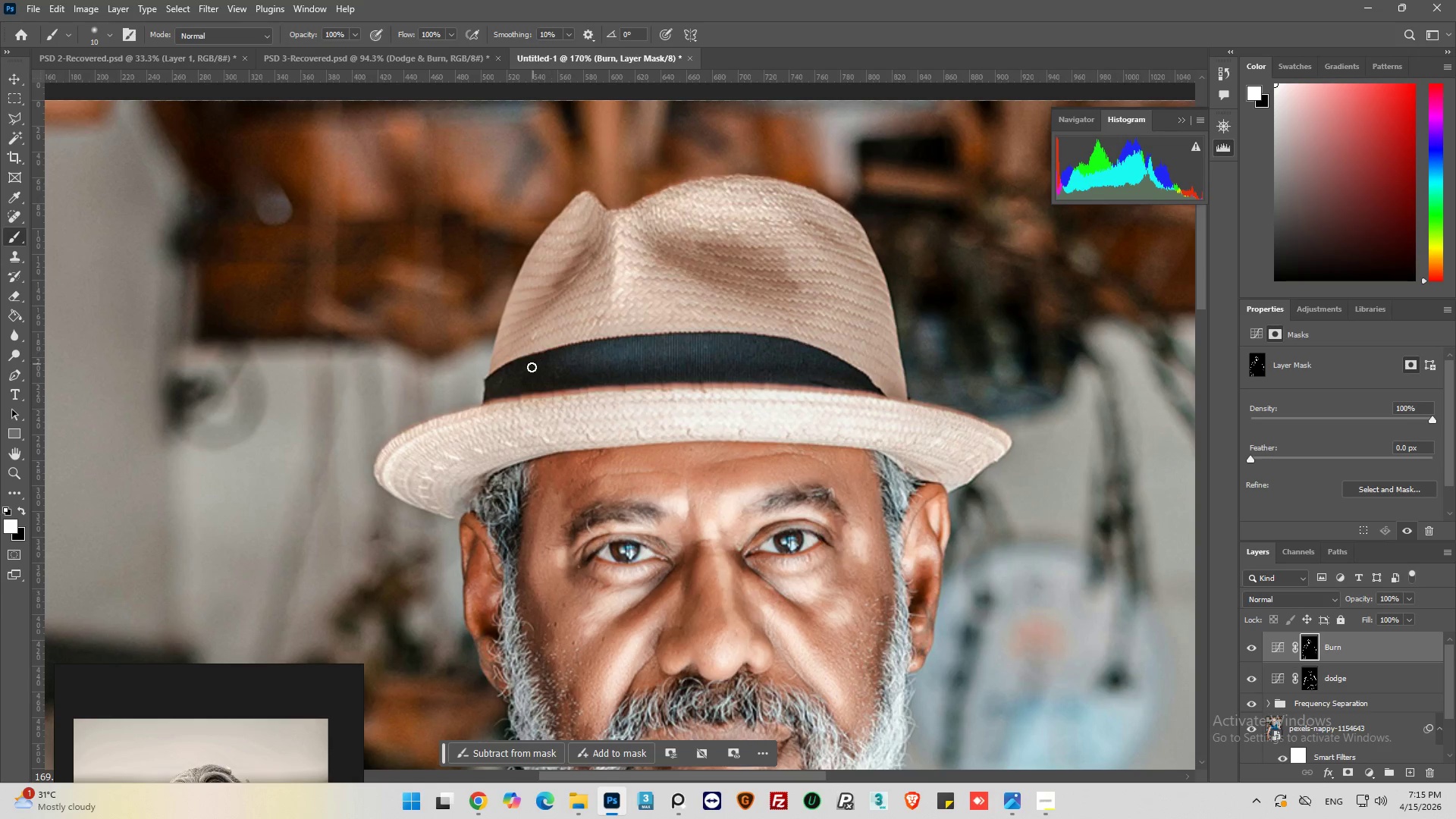 
left_click_drag(start_coordinate=[532, 368], to_coordinate=[726, 399])
 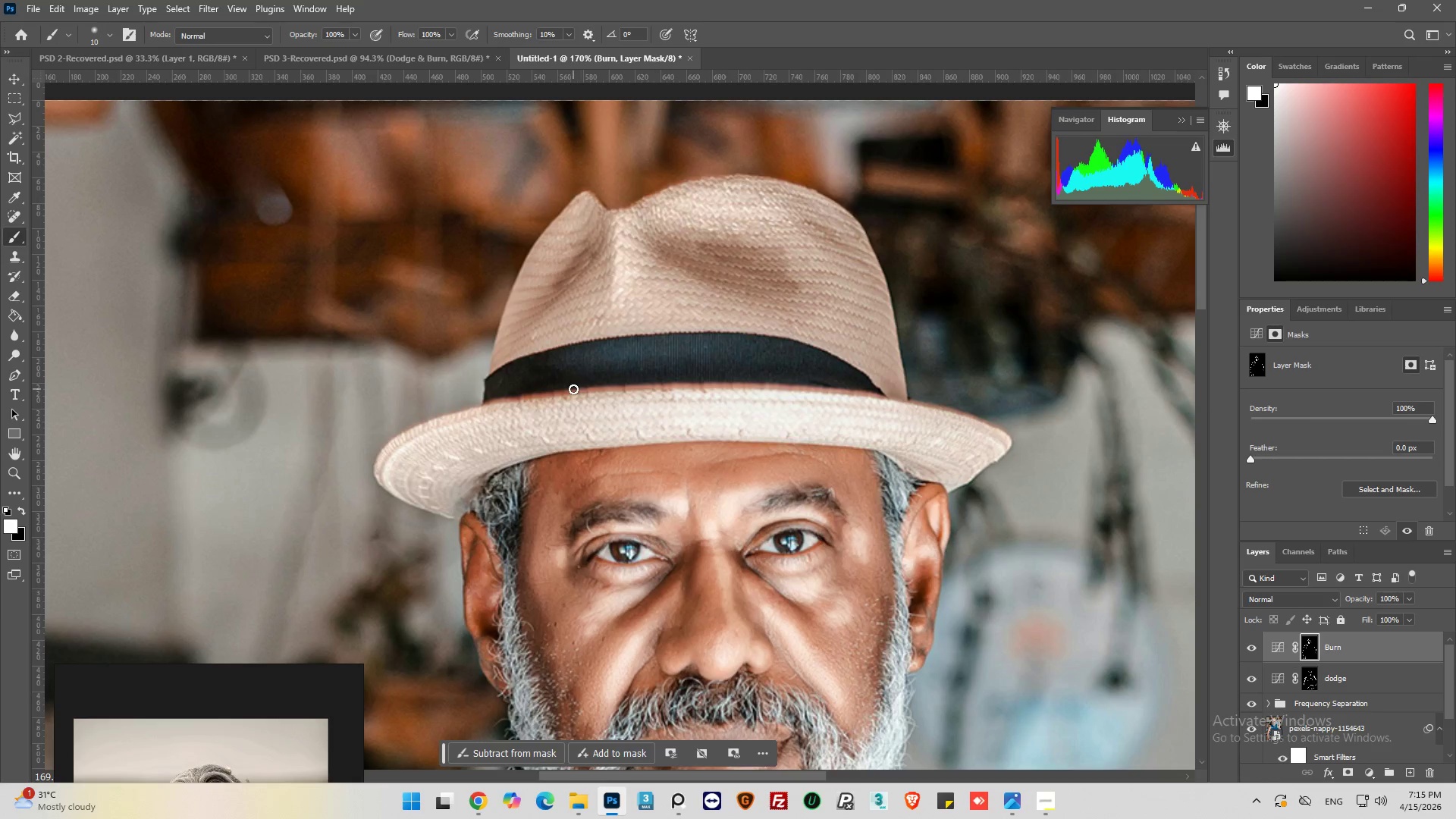 
left_click_drag(start_coordinate=[576, 387], to_coordinate=[769, 377])
 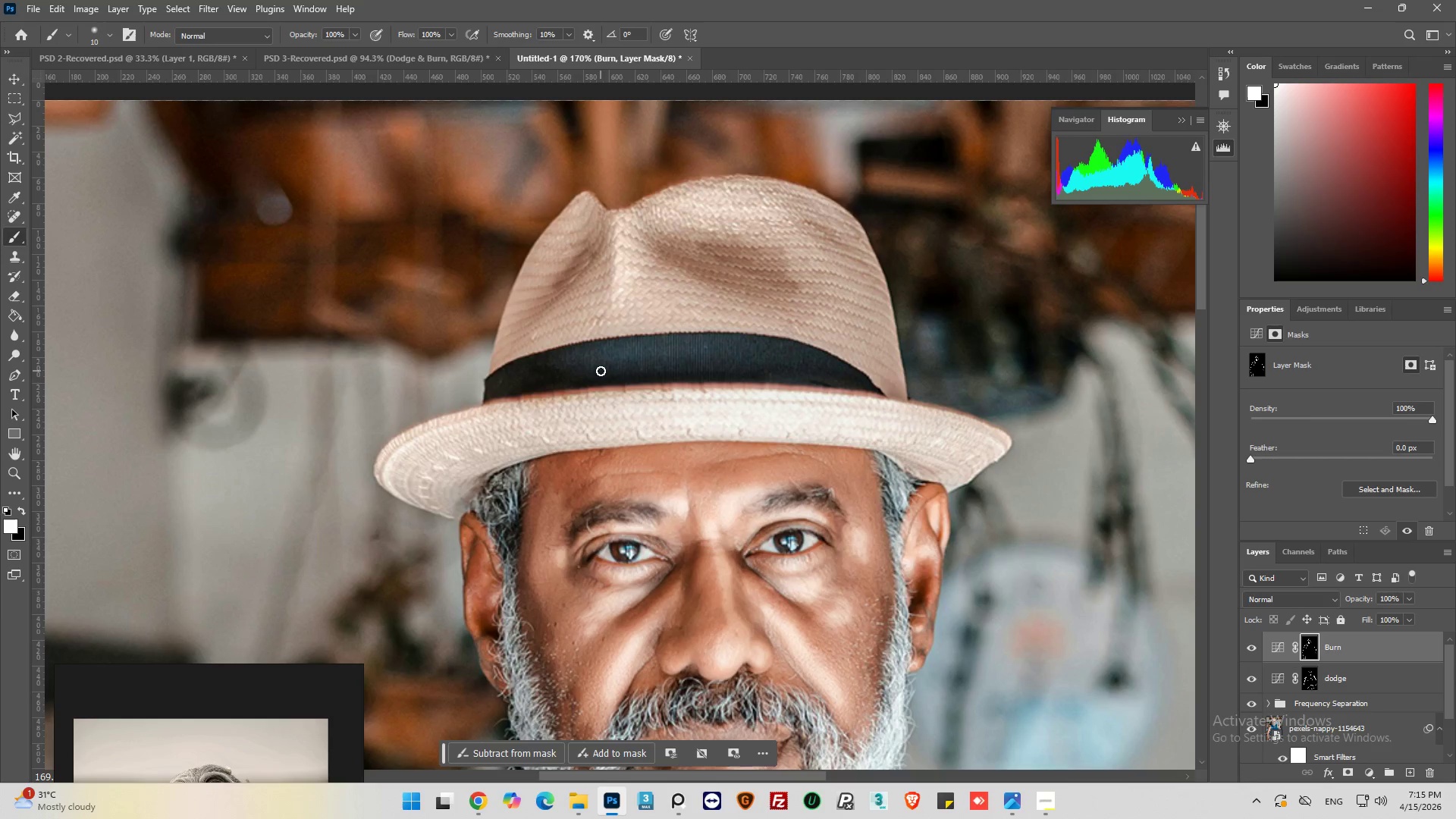 
left_click_drag(start_coordinate=[602, 371], to_coordinate=[792, 385])
 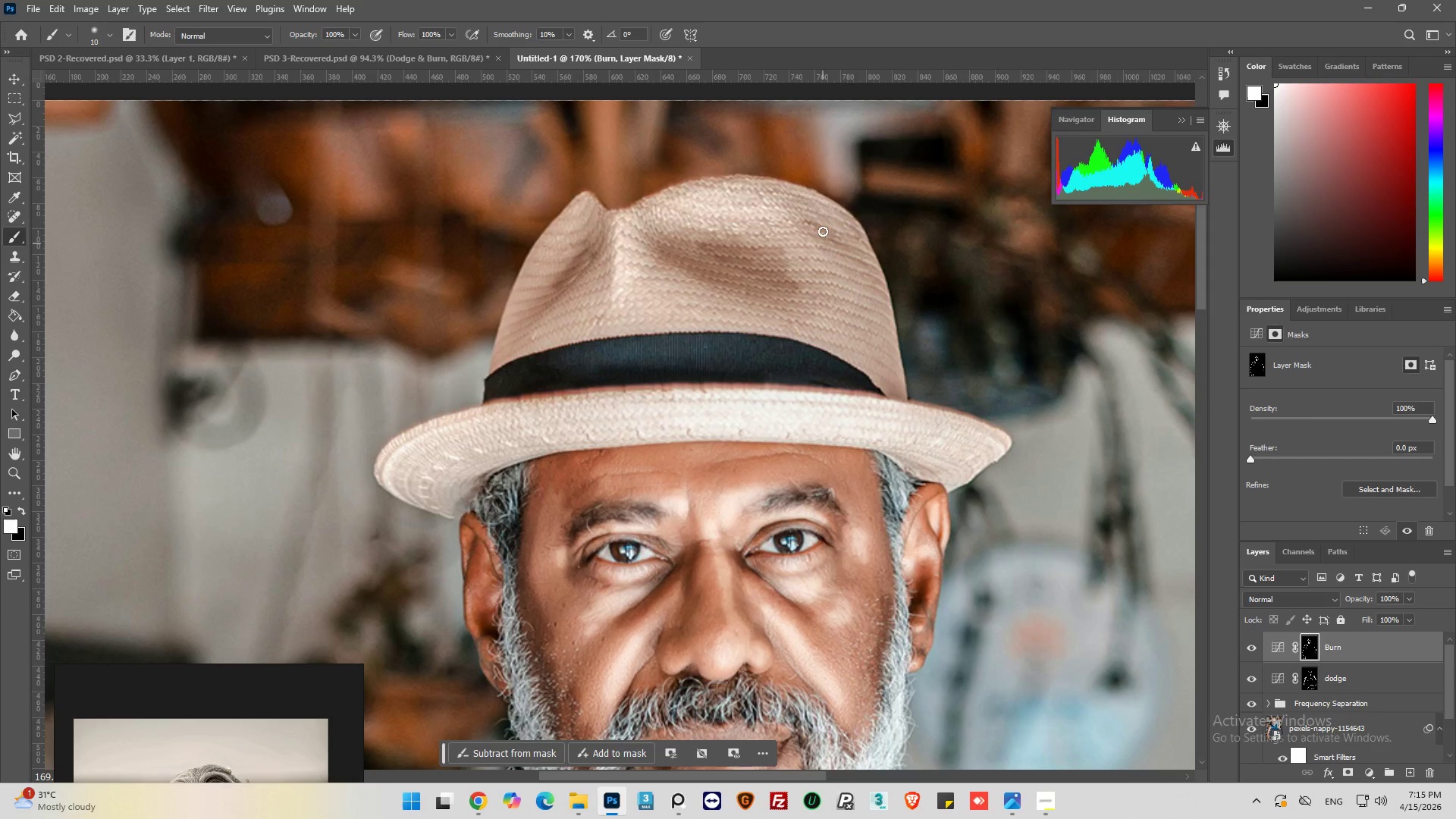 
left_click_drag(start_coordinate=[826, 217], to_coordinate=[817, 218])
 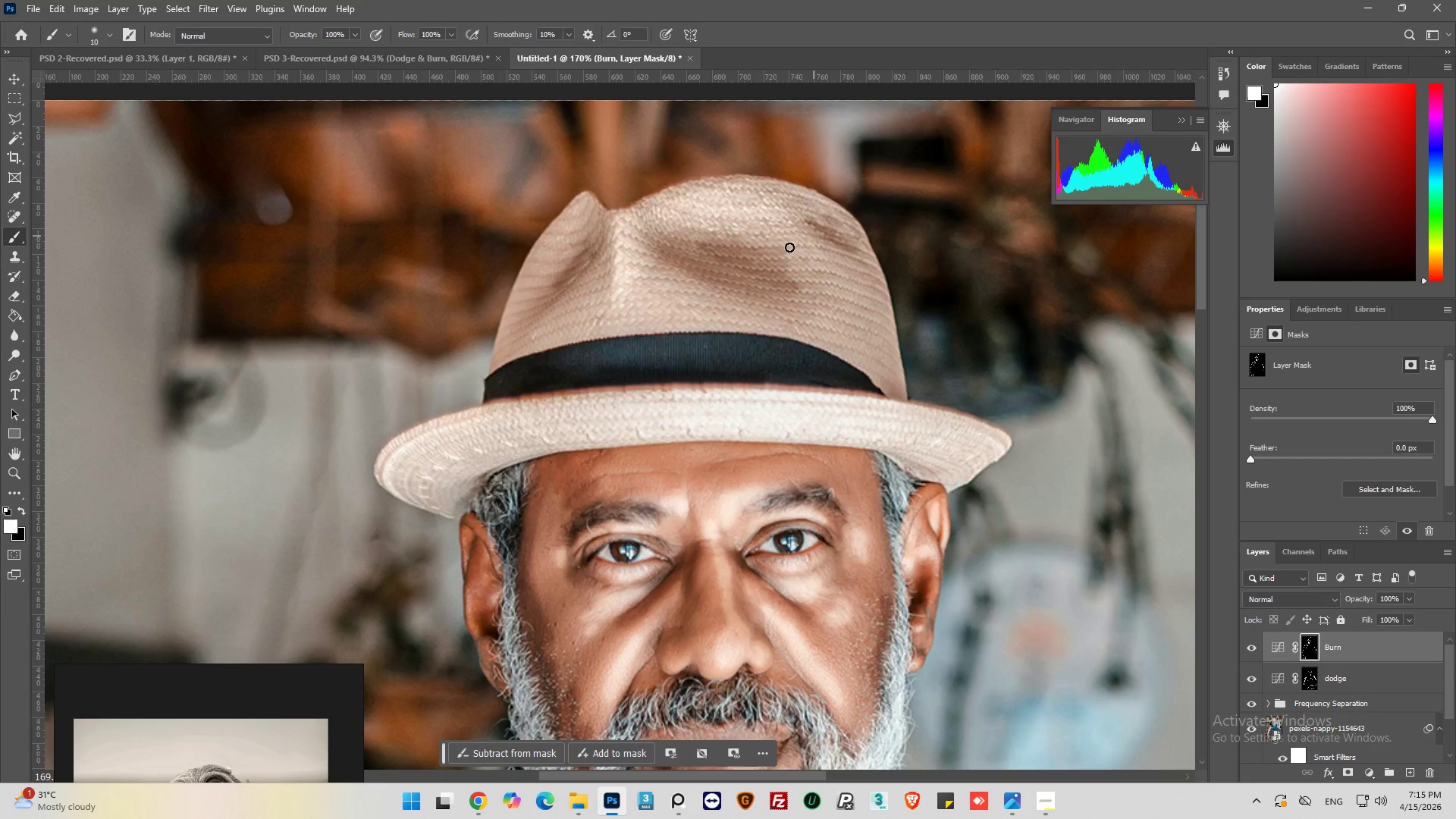 
key(Alt+AltLeft)
 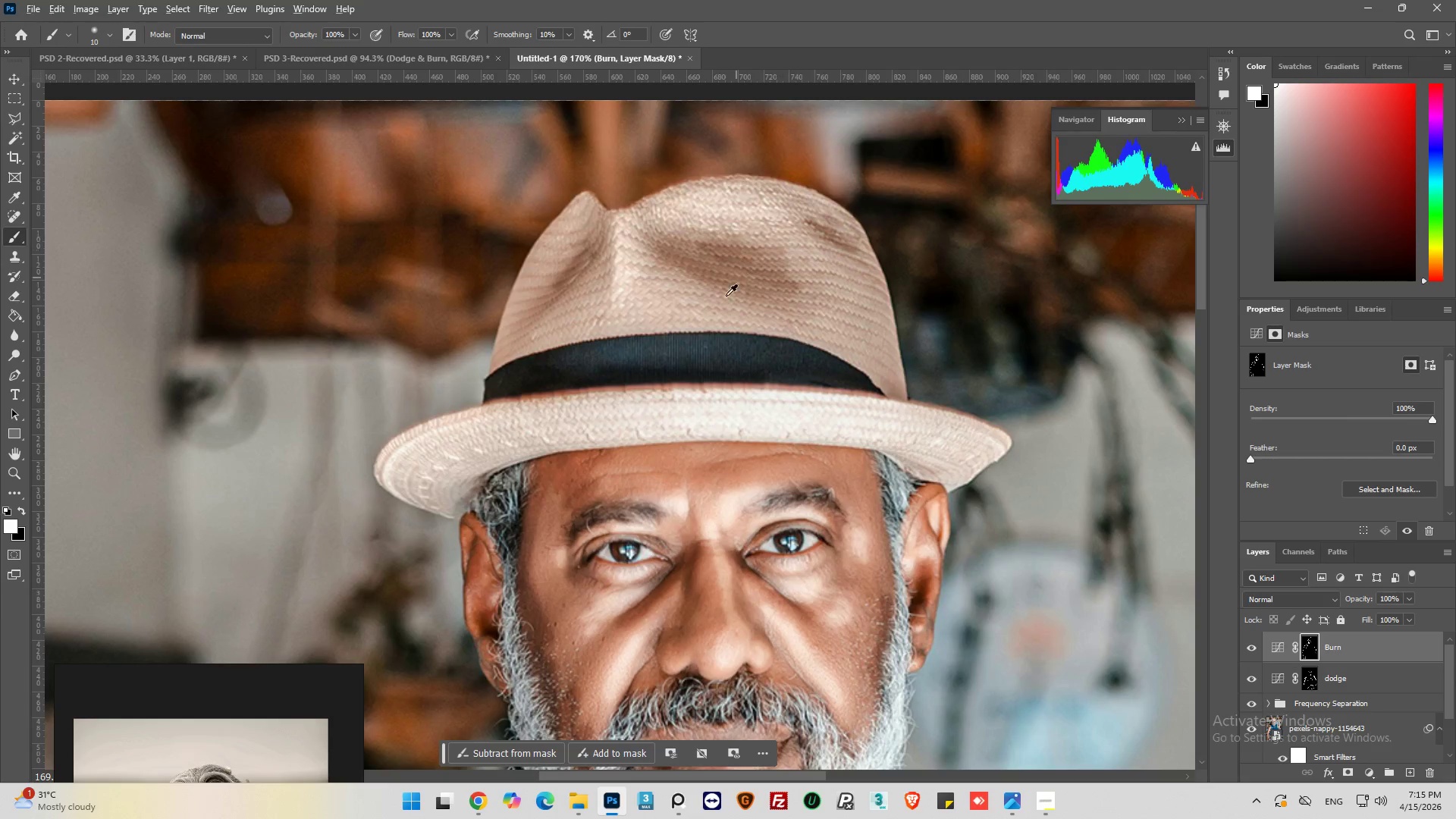 
scroll: coordinate [715, 491], scroll_direction: down, amount: 13.0
 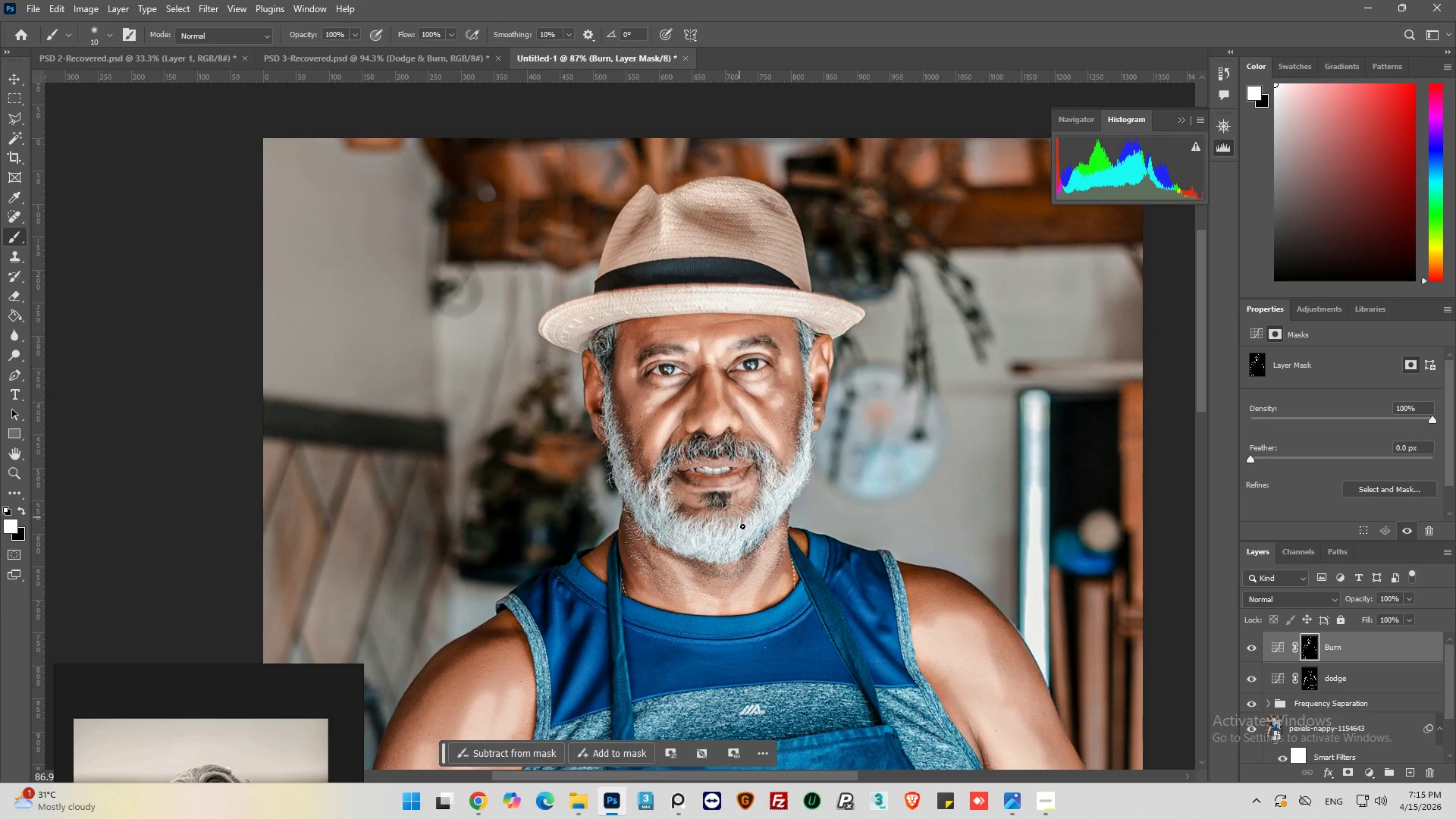 
hold_key(key=AltLeft, duration=0.36)
hold_key(key=AltLeft, duration=0.48)
scroll: coordinate [683, 464], scroll_direction: down, amount: 16.0
 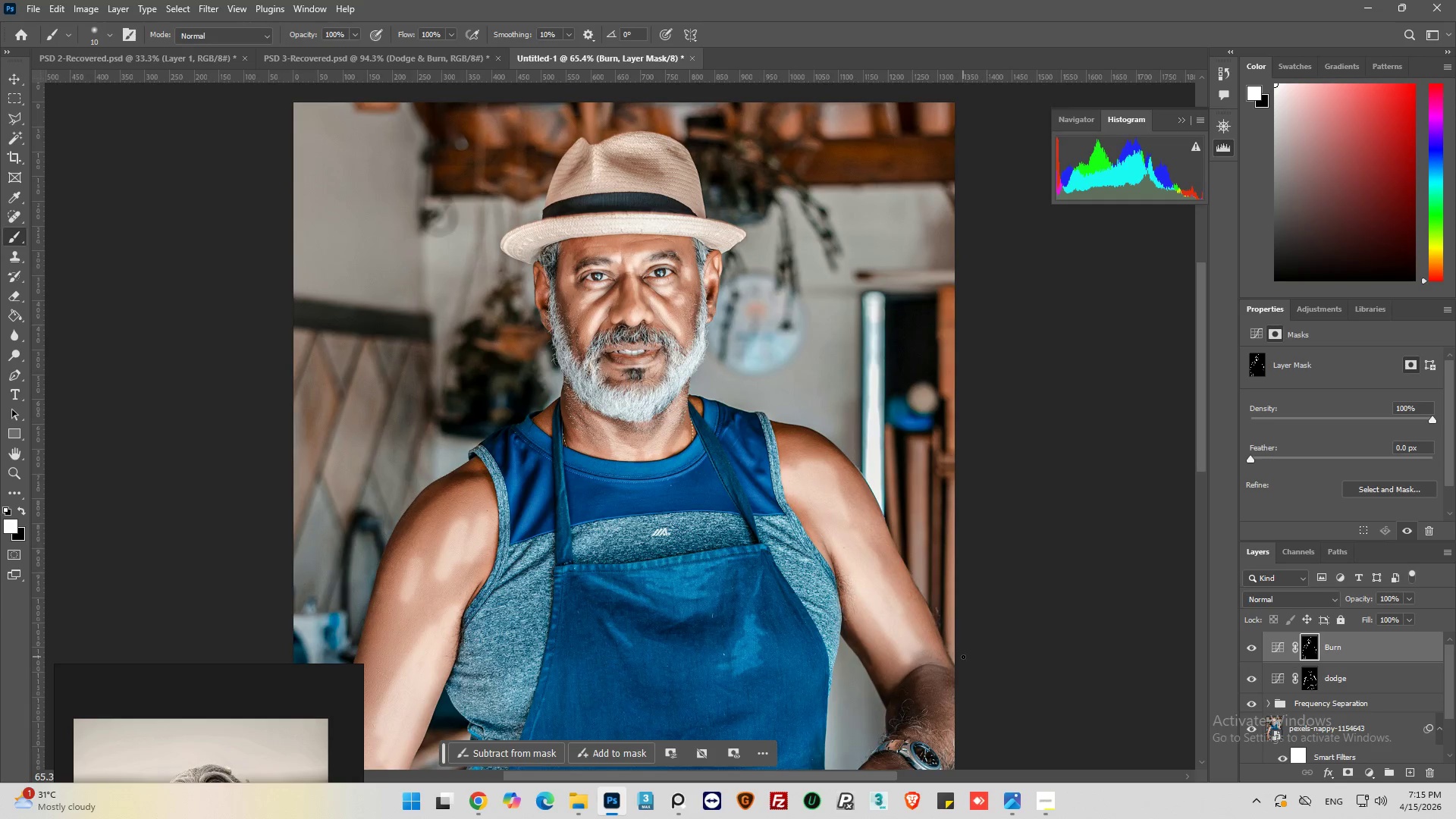 
hold_key(key=AltLeft, duration=0.55)
hold_key(key=AltLeft, duration=1.5)
scroll: coordinate [1073, 562], scroll_direction: up, amount: 1.0
 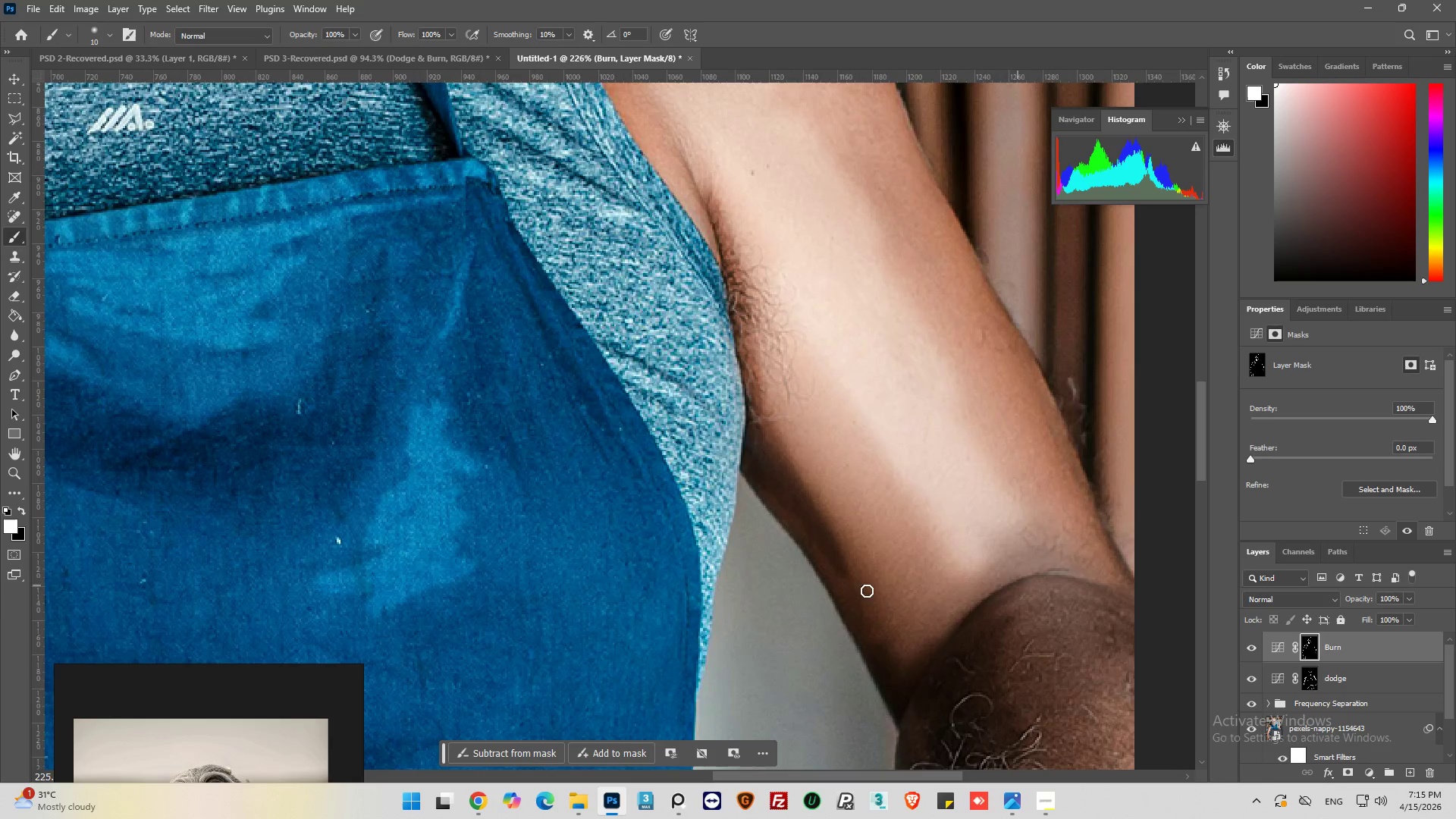 
left_click_drag(start_coordinate=[813, 777], to_coordinate=[876, 776])
 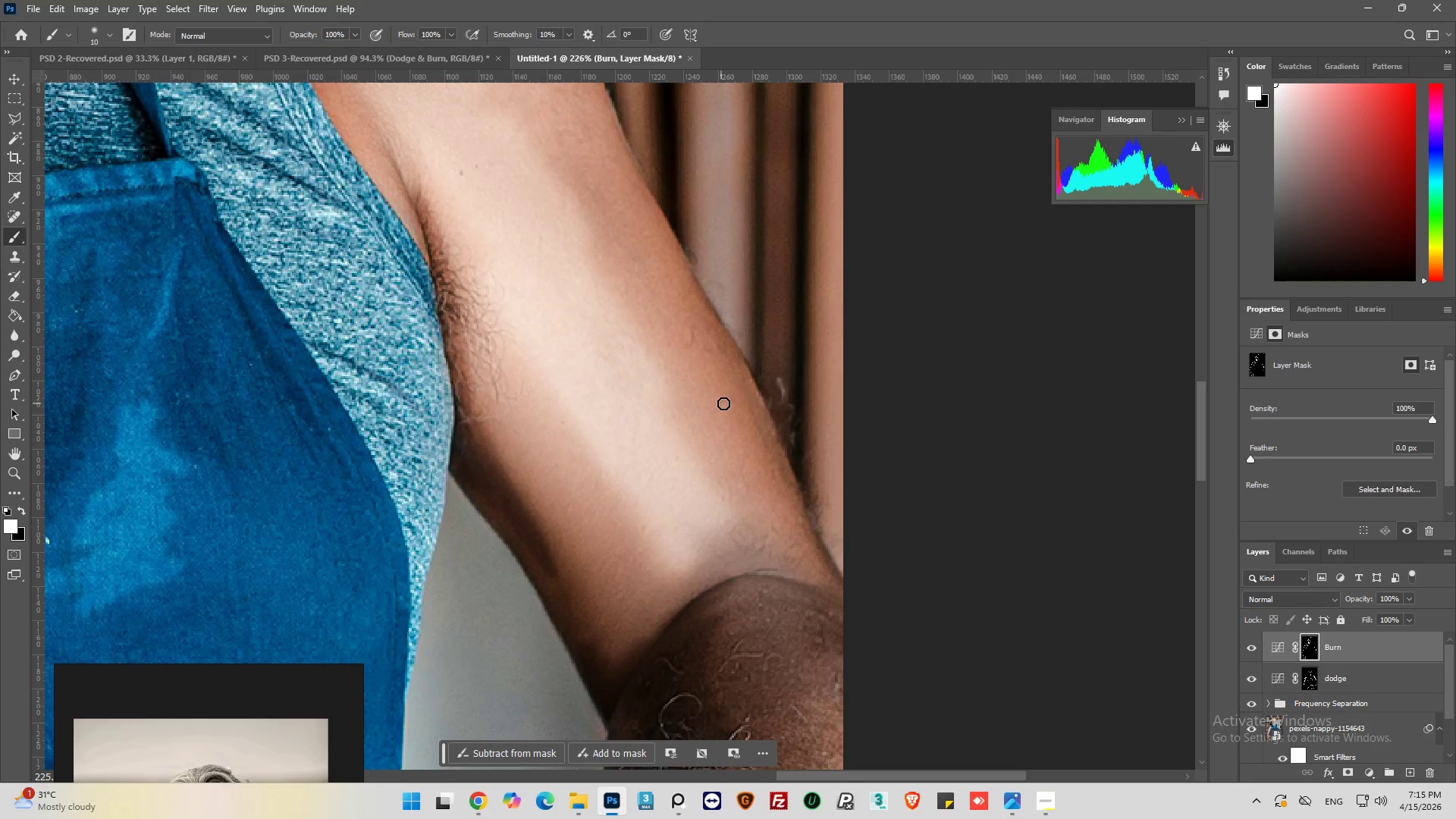 
left_click_drag(start_coordinate=[769, 428], to_coordinate=[805, 581])
 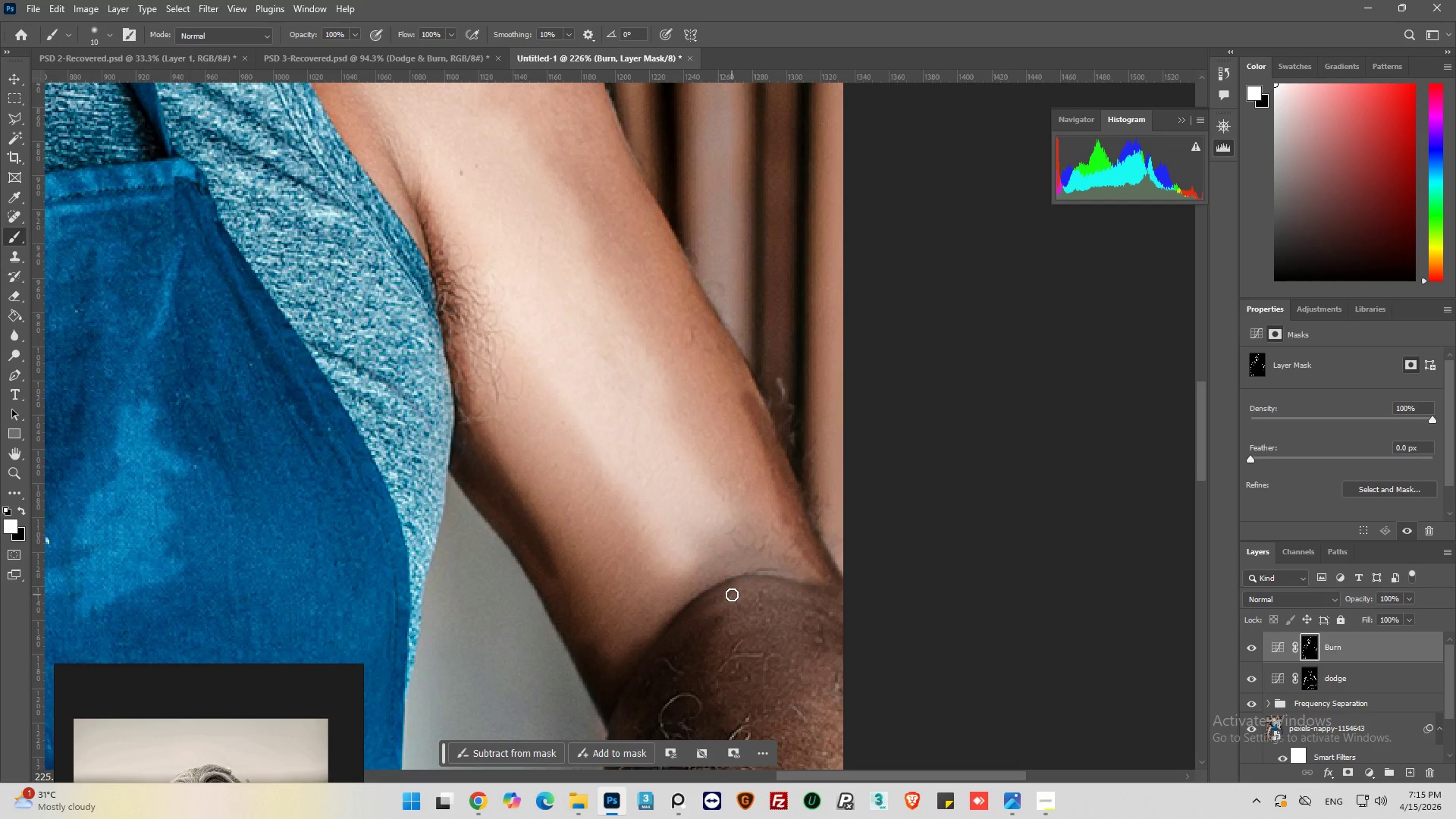 
scroll: coordinate [732, 592], scroll_direction: down, amount: 8.0
 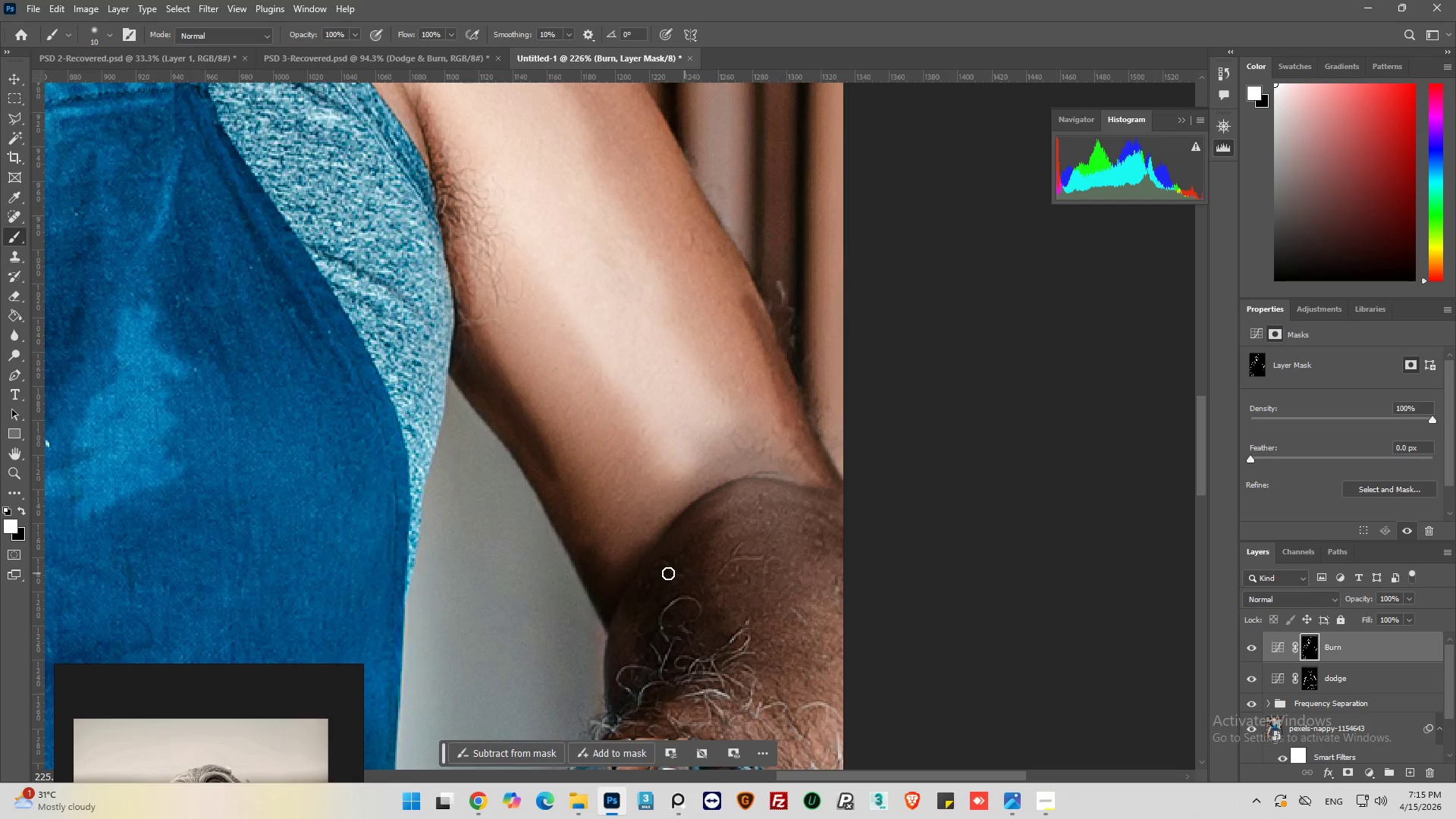 
left_click_drag(start_coordinate=[667, 573], to_coordinate=[739, 527])
 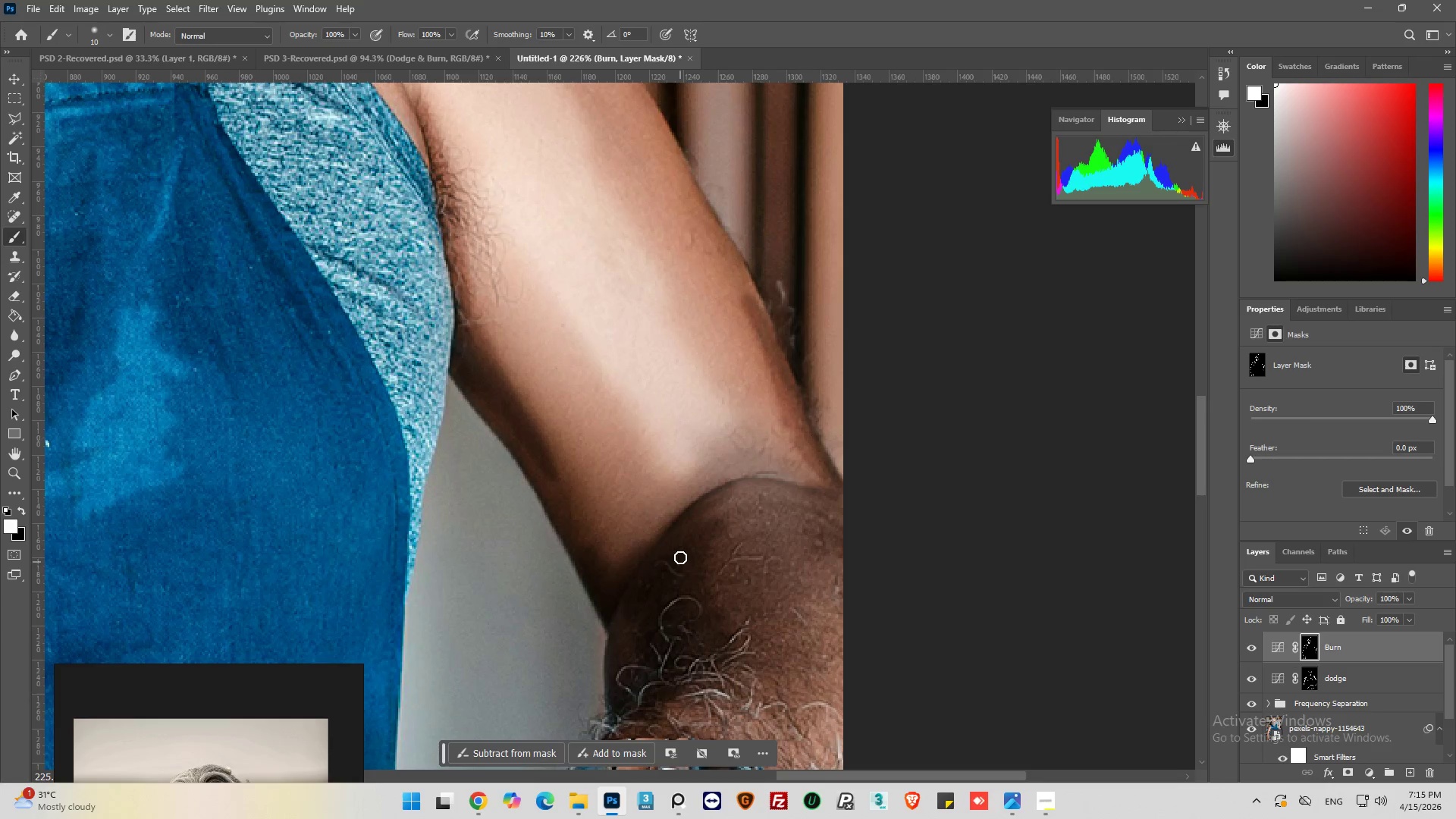 
left_click_drag(start_coordinate=[687, 532], to_coordinate=[676, 572])
 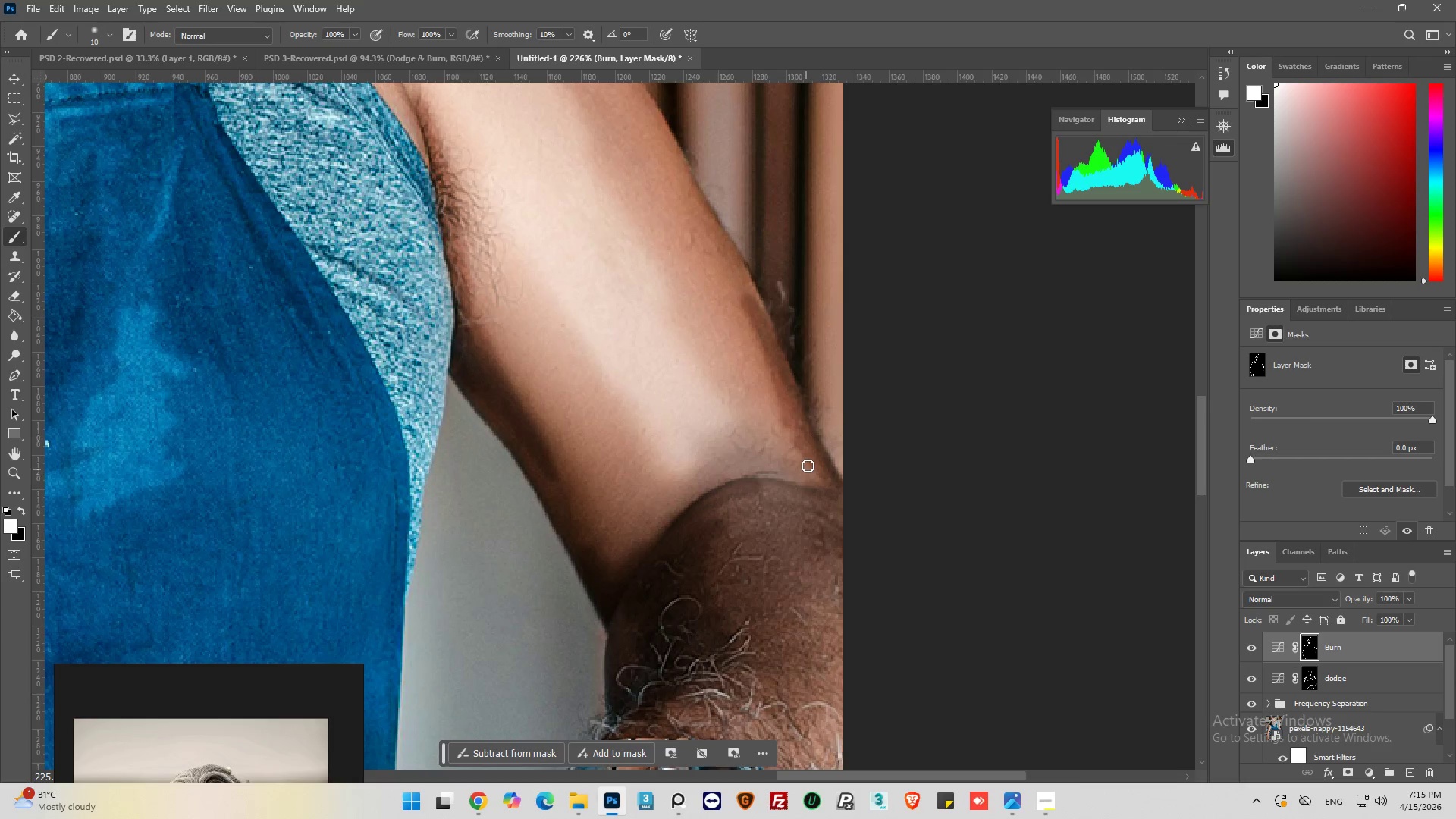 
left_click_drag(start_coordinate=[808, 457], to_coordinate=[766, 462])
 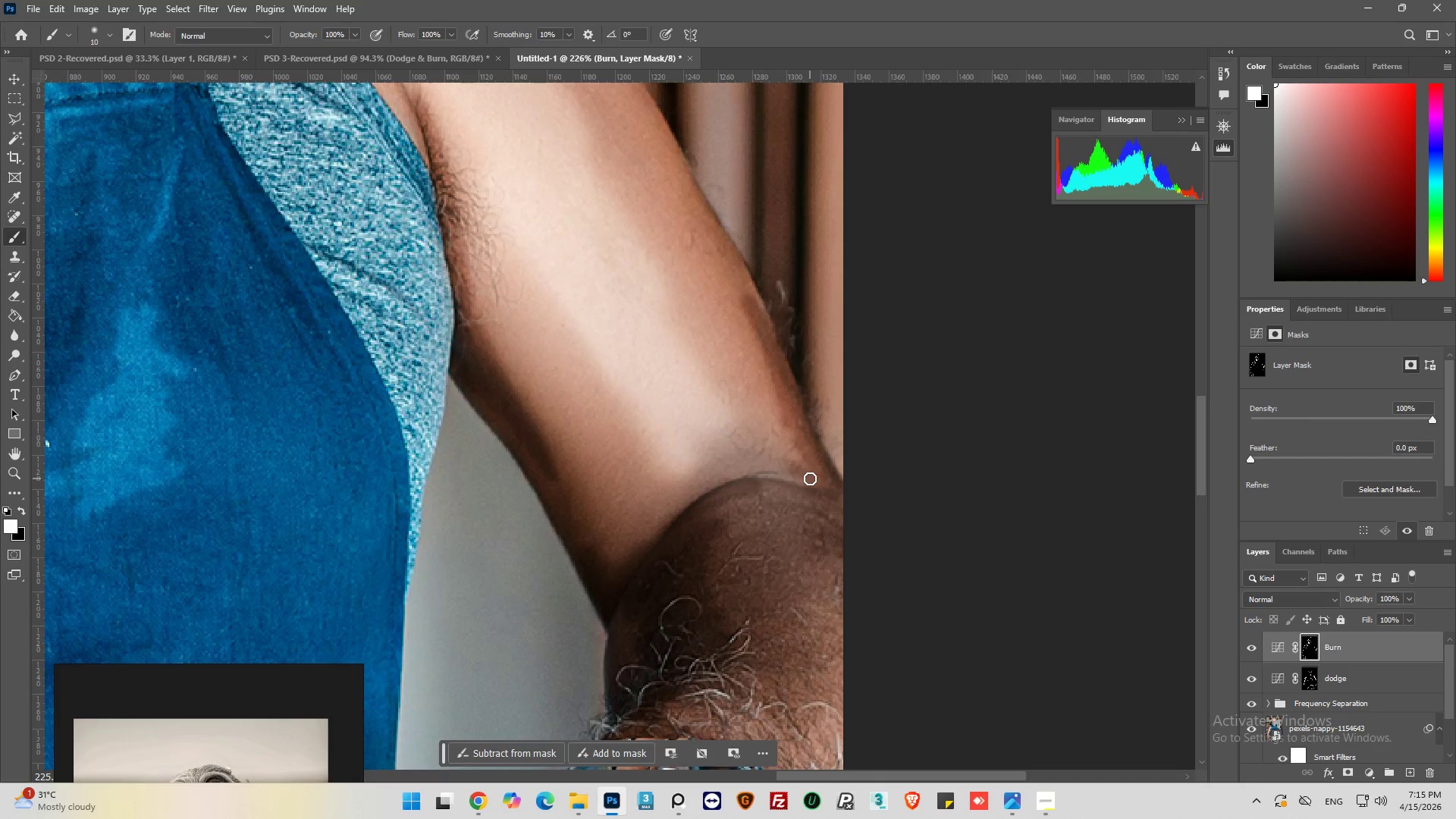 
left_click_drag(start_coordinate=[808, 459], to_coordinate=[813, 470])
 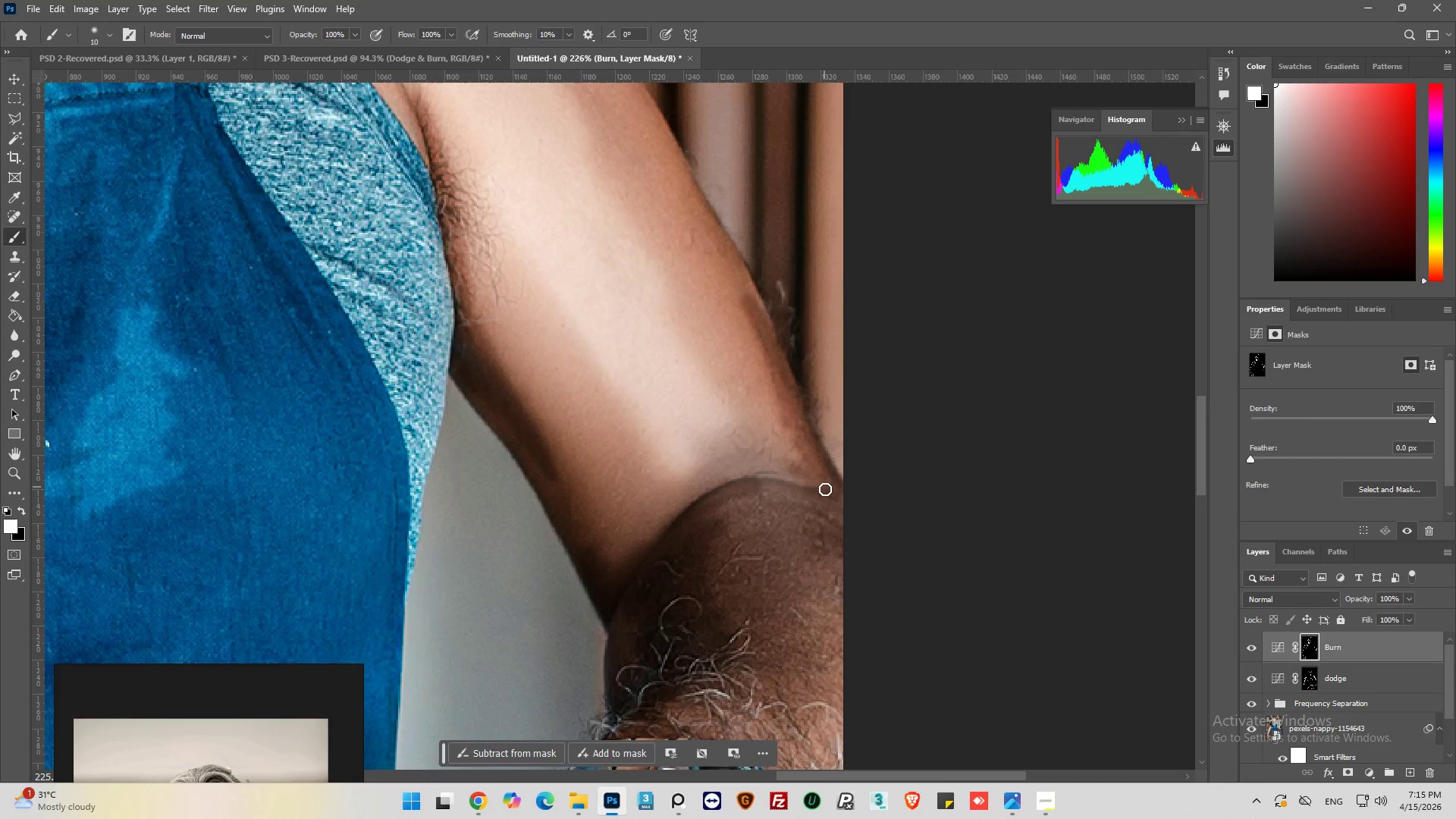 
left_click_drag(start_coordinate=[825, 489], to_coordinate=[814, 482])
 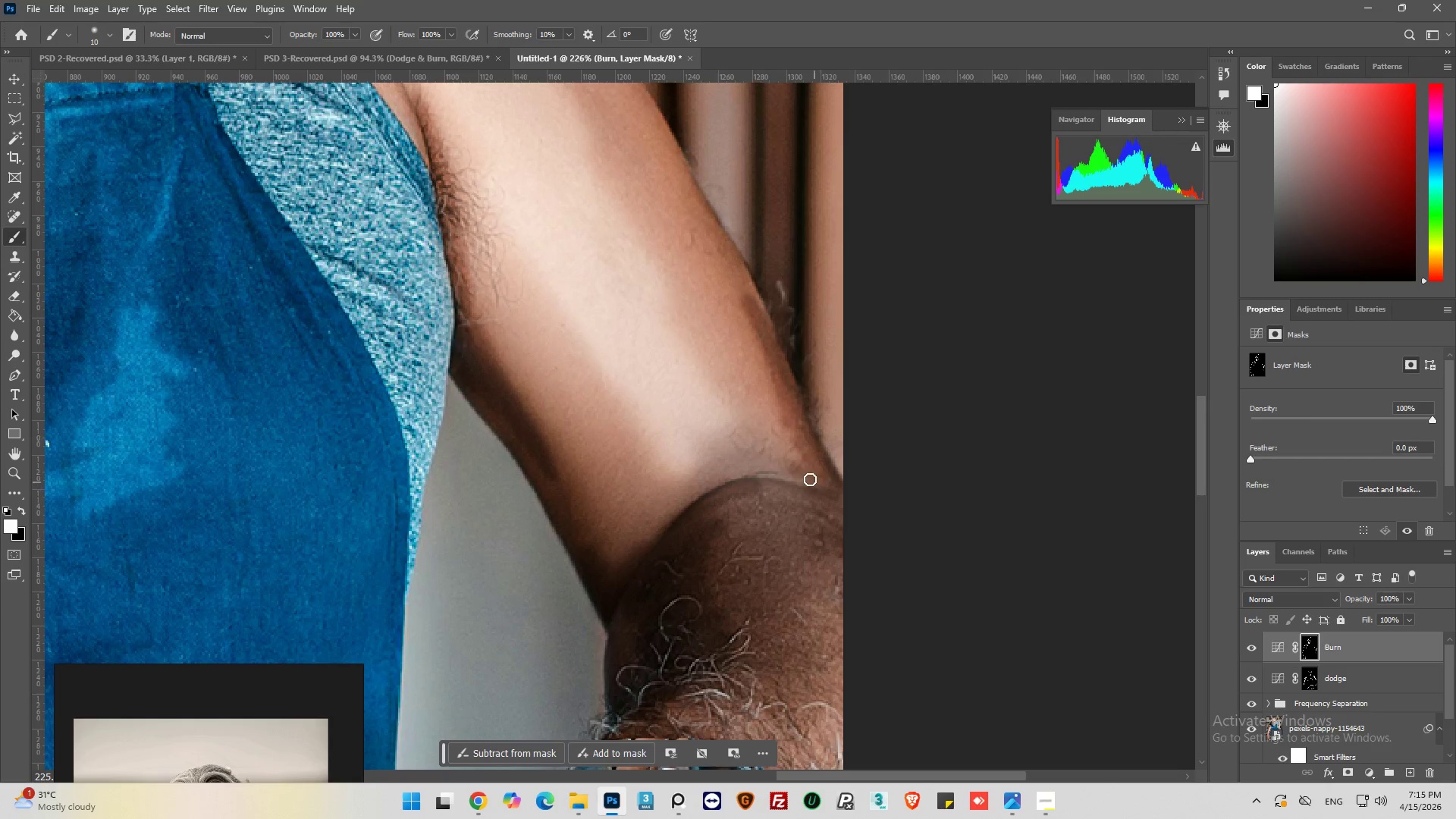 
left_click_drag(start_coordinate=[810, 479], to_coordinate=[818, 479])
 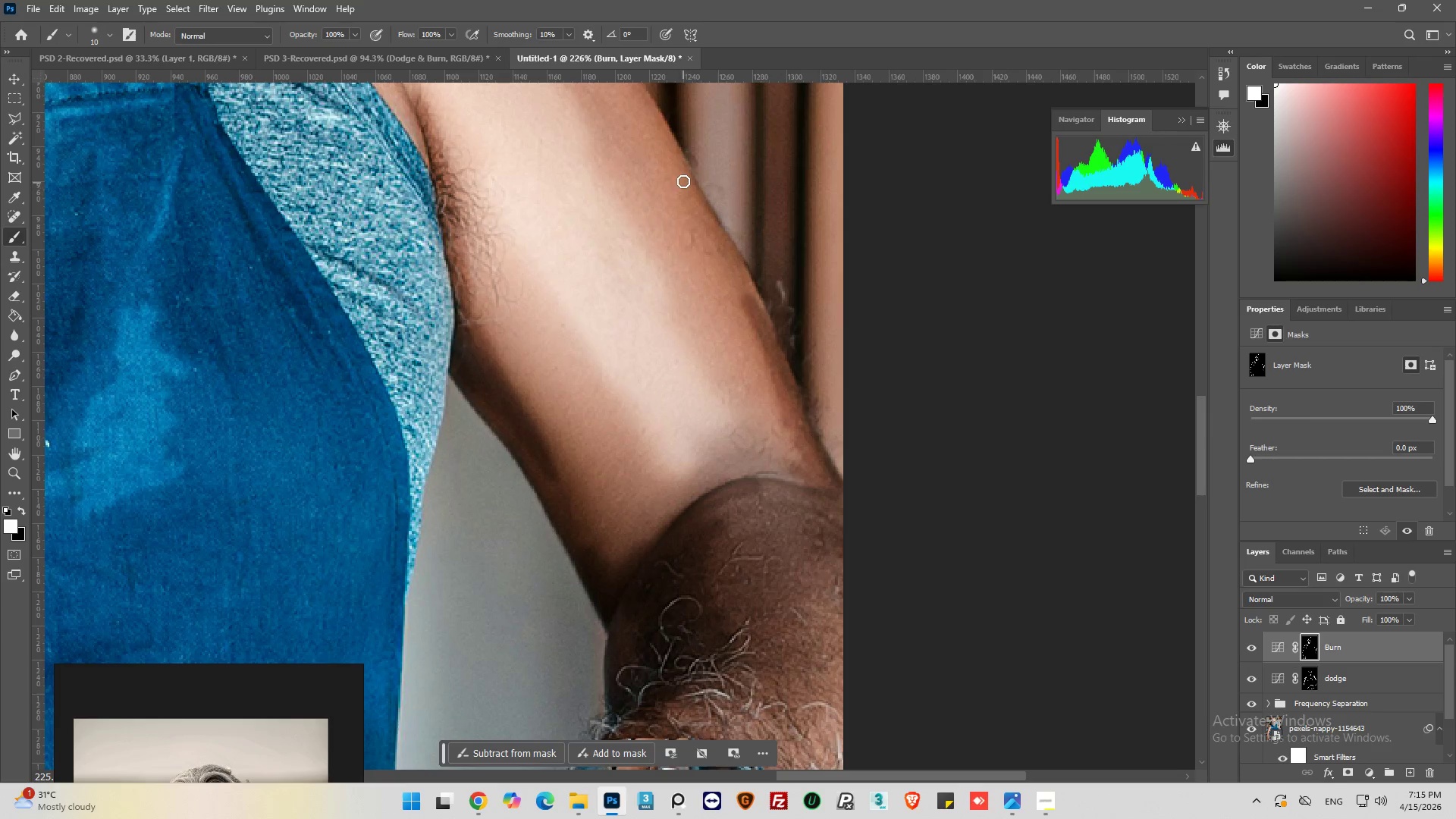 
left_click_drag(start_coordinate=[683, 174], to_coordinate=[804, 476])
 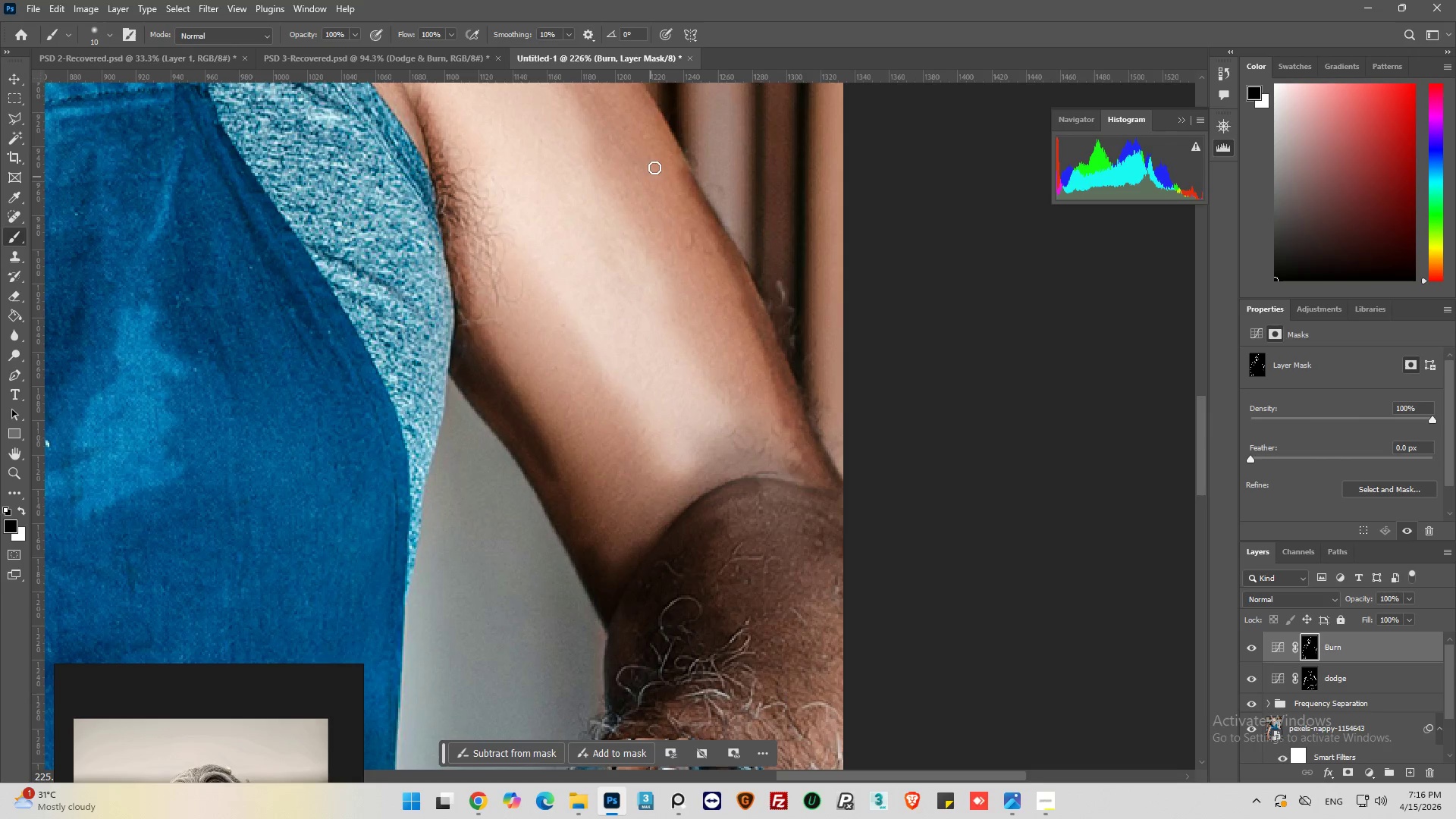 
left_click_drag(start_coordinate=[670, 156], to_coordinate=[758, 403])
 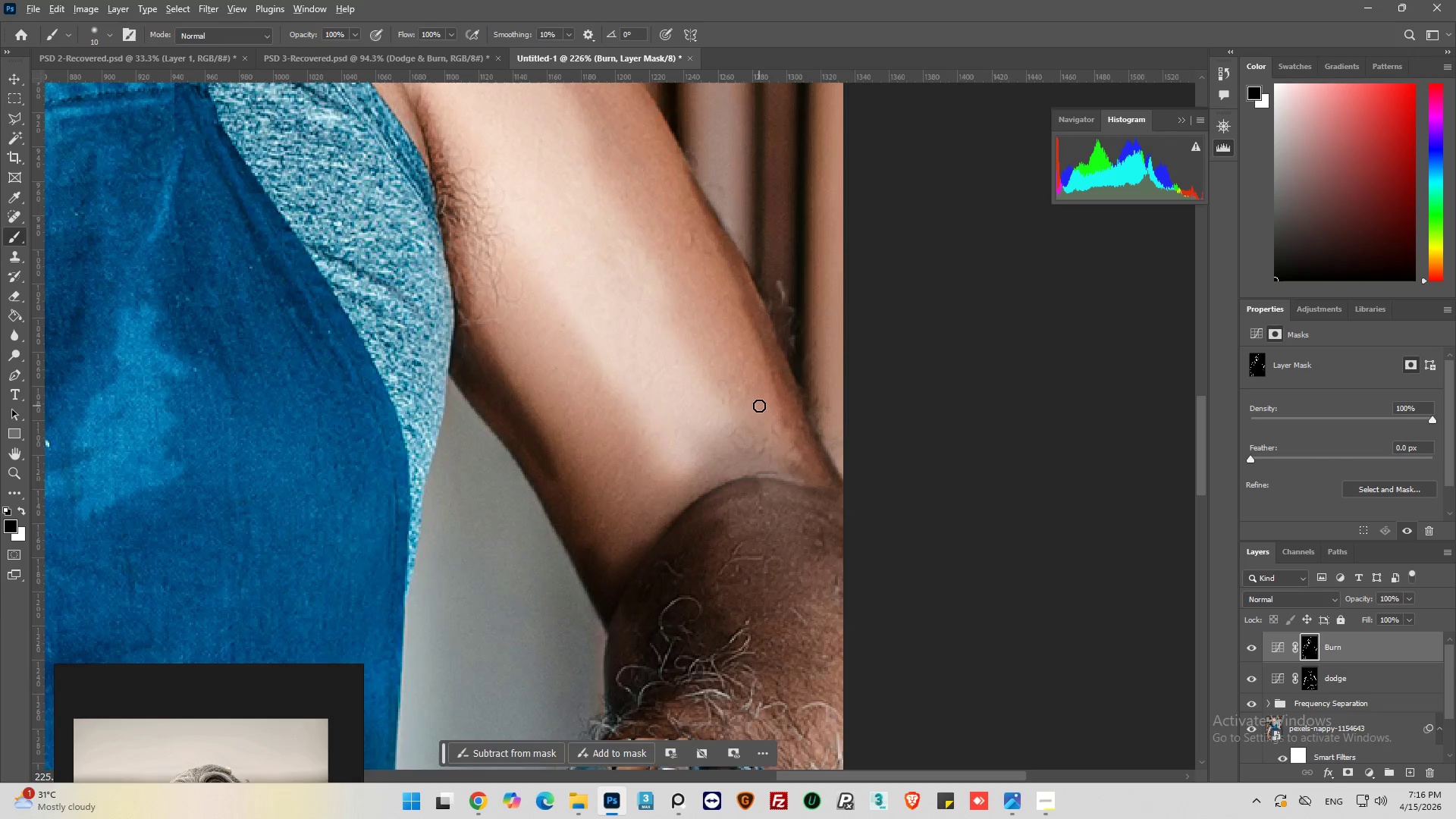 
hold_key(key=AltLeft, duration=0.45)
 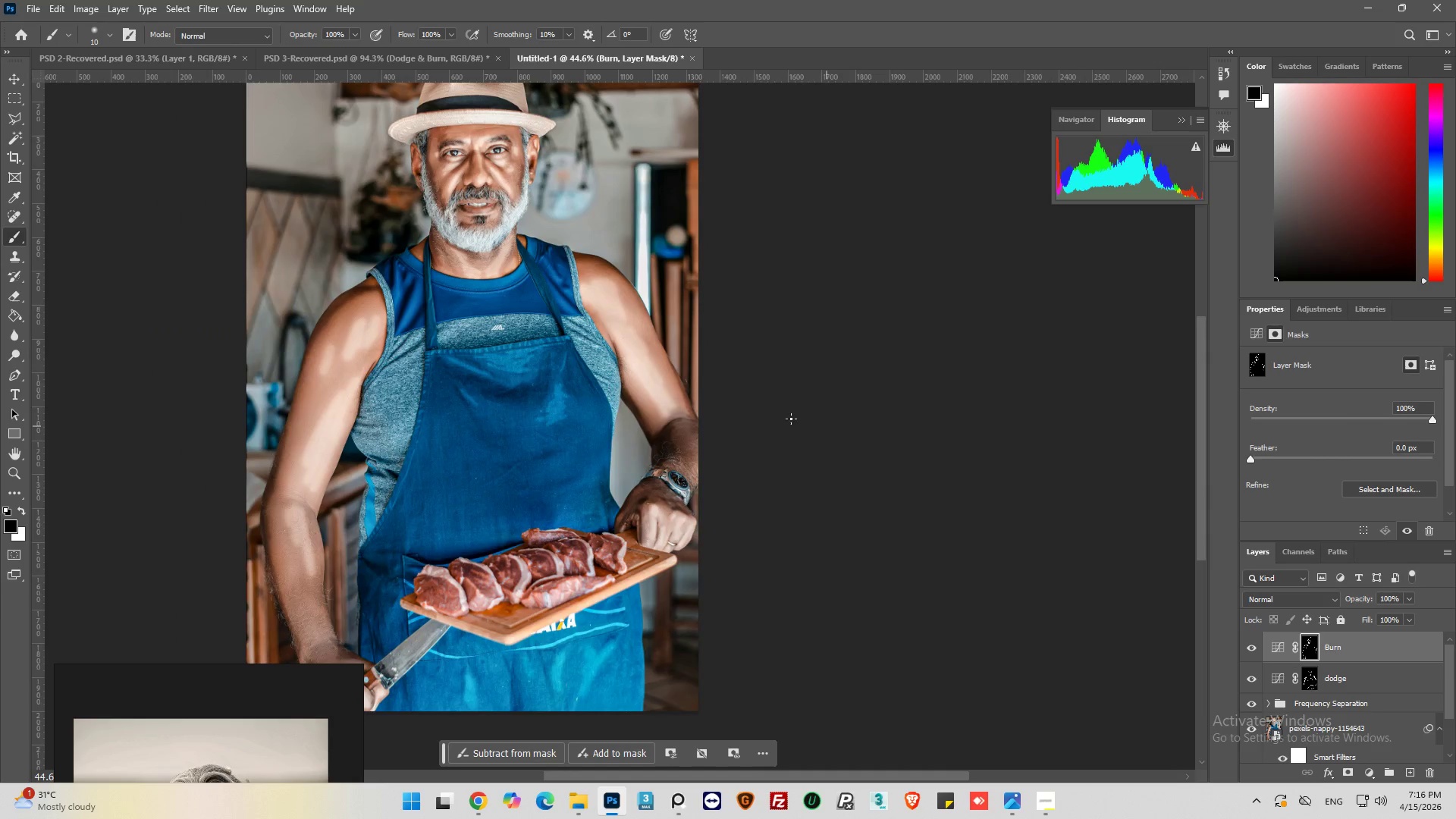 
key(Alt+AltLeft)
 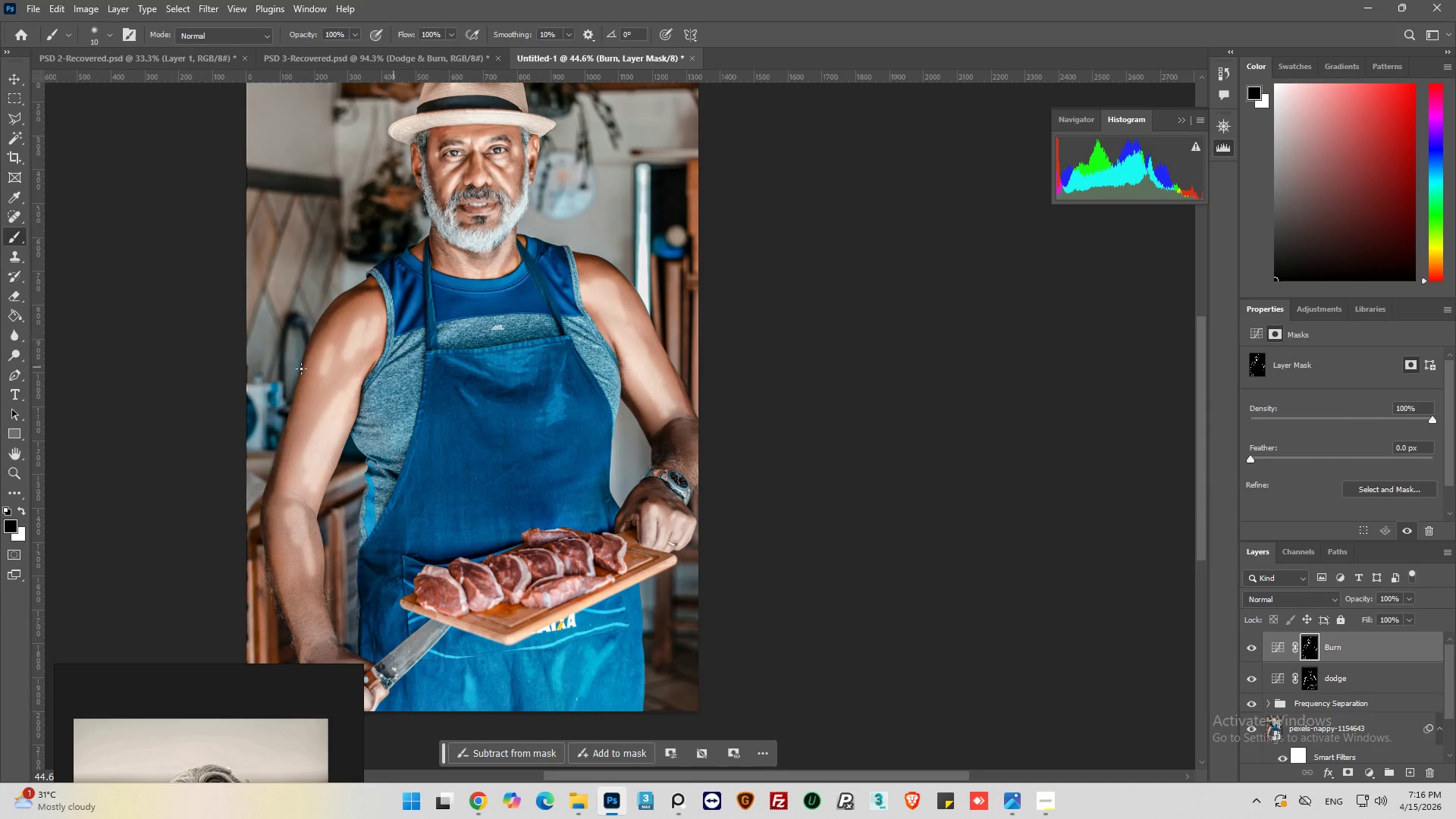 
scroll: coordinate [830, 428], scroll_direction: down, amount: 18.0
 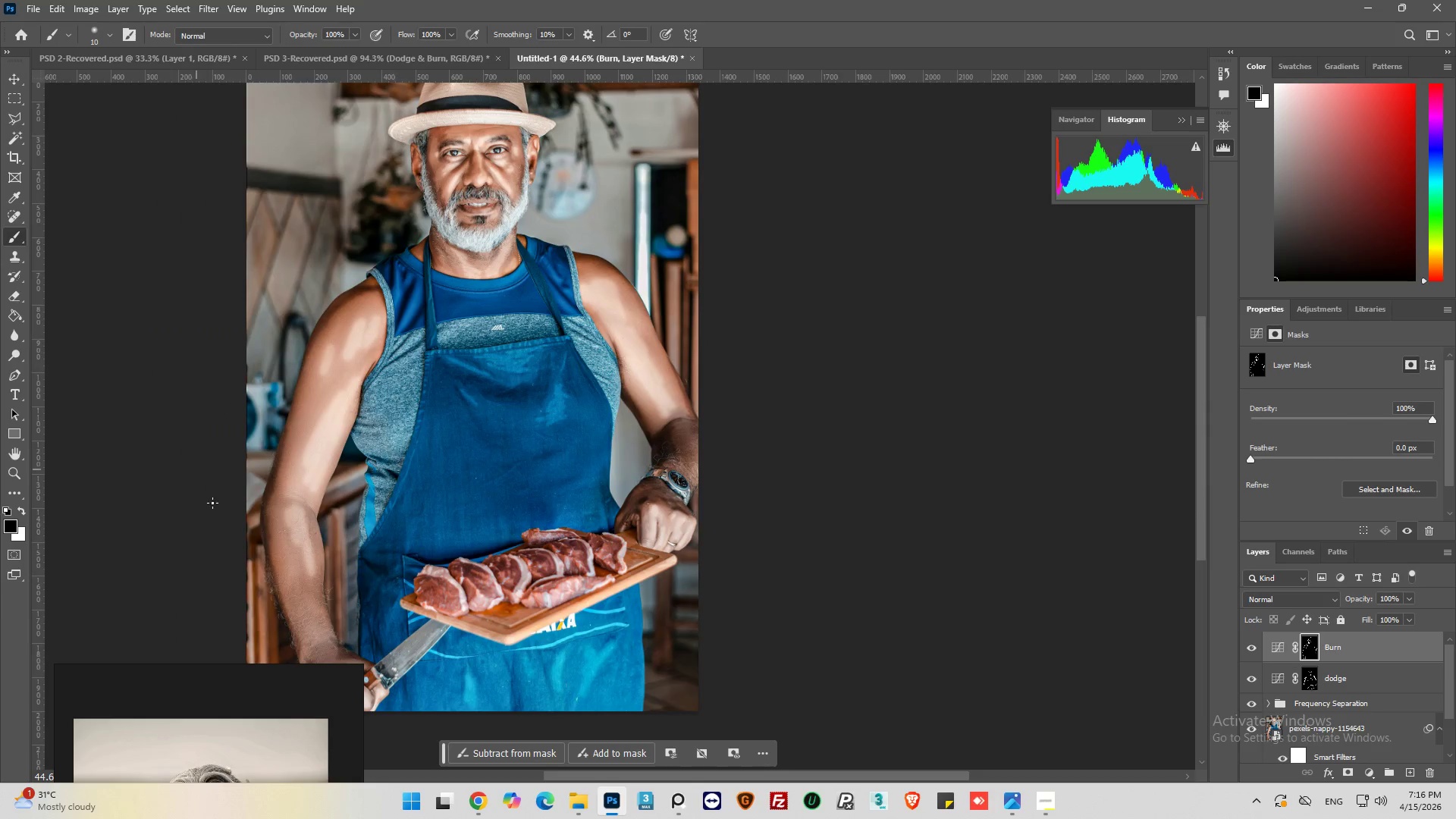 
key(Alt+AltLeft)
 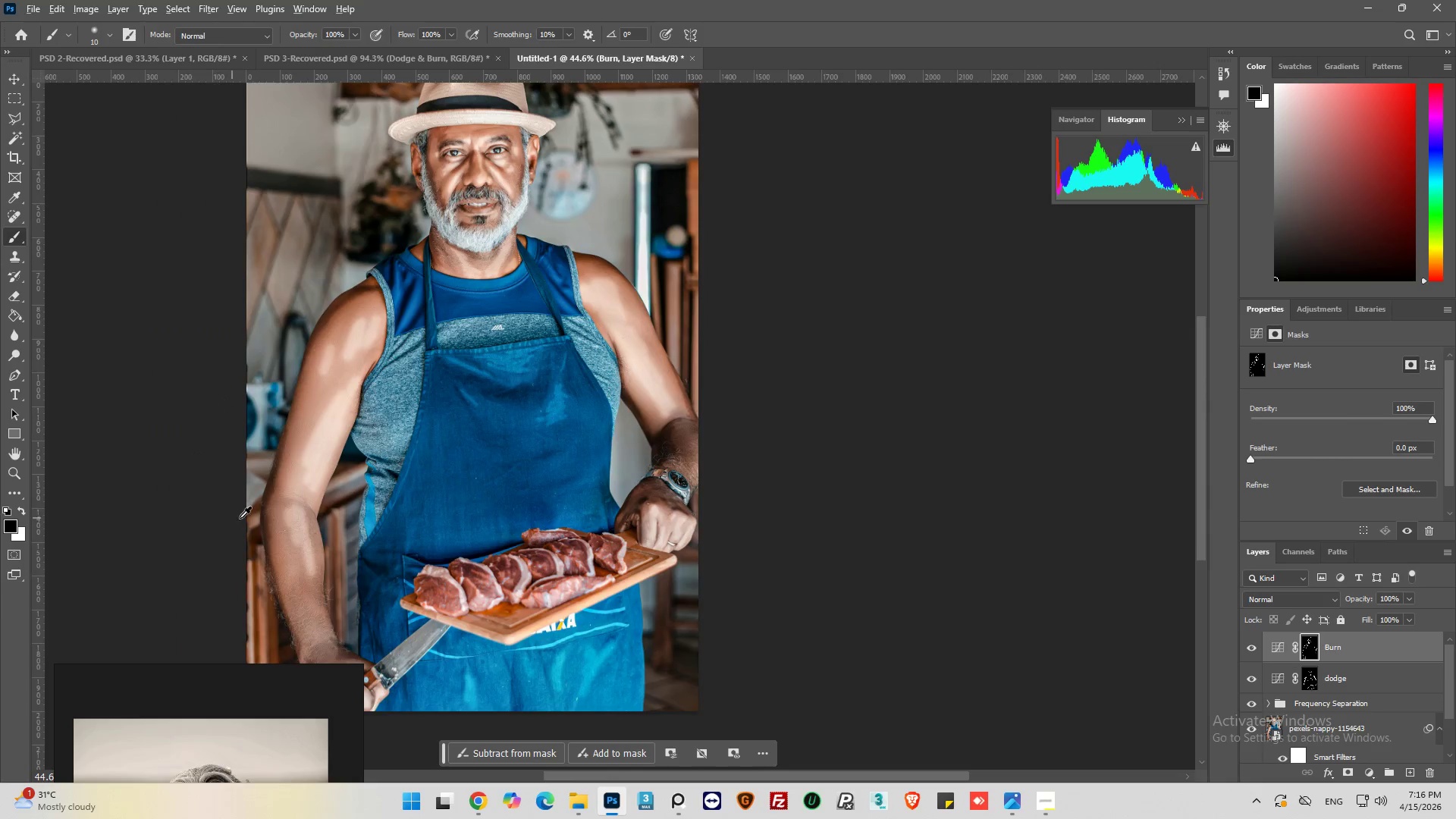 
hold_key(key=AltLeft, duration=0.52)
 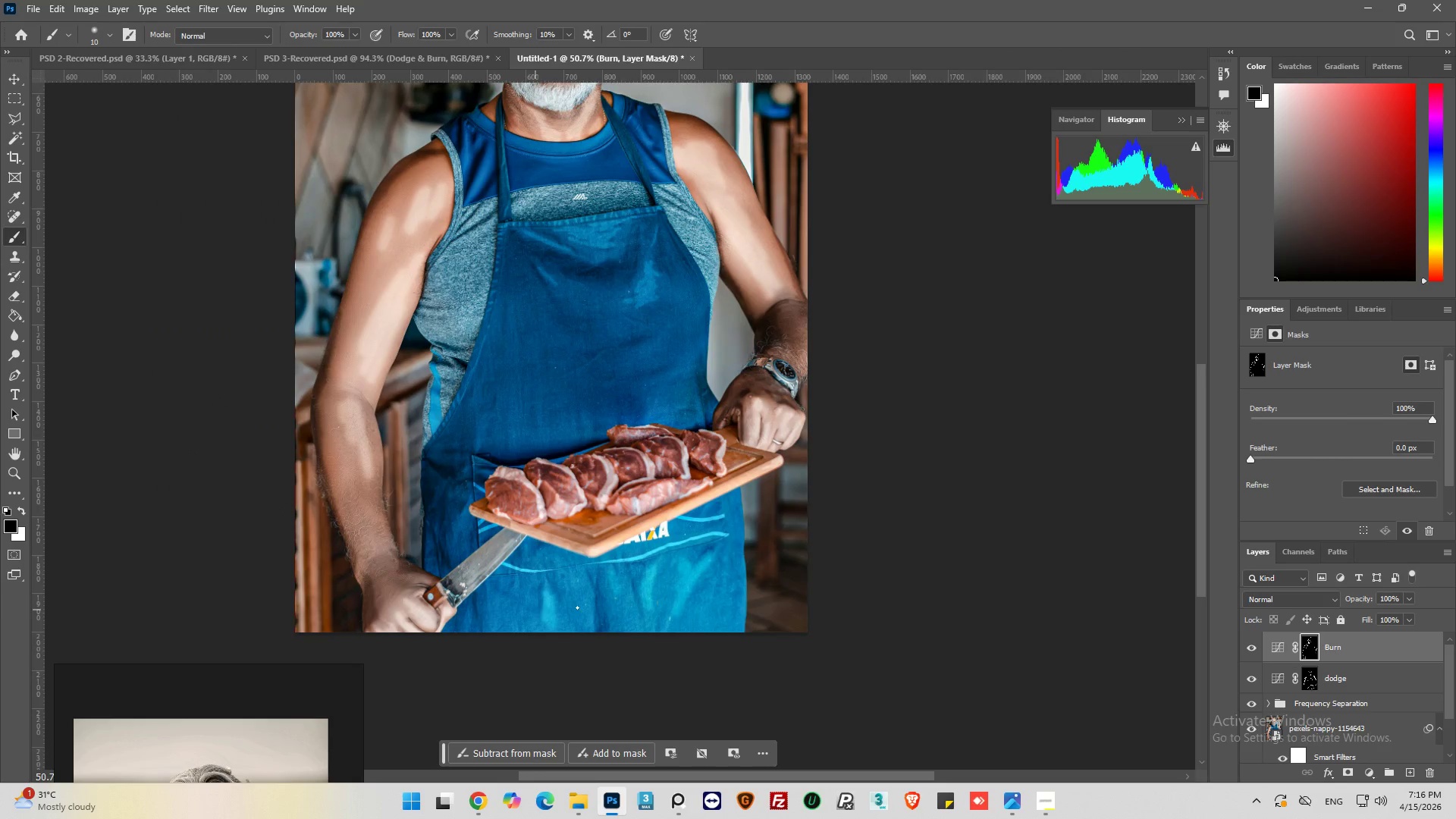 
scroll: coordinate [245, 514], scroll_direction: down, amount: 5.0
 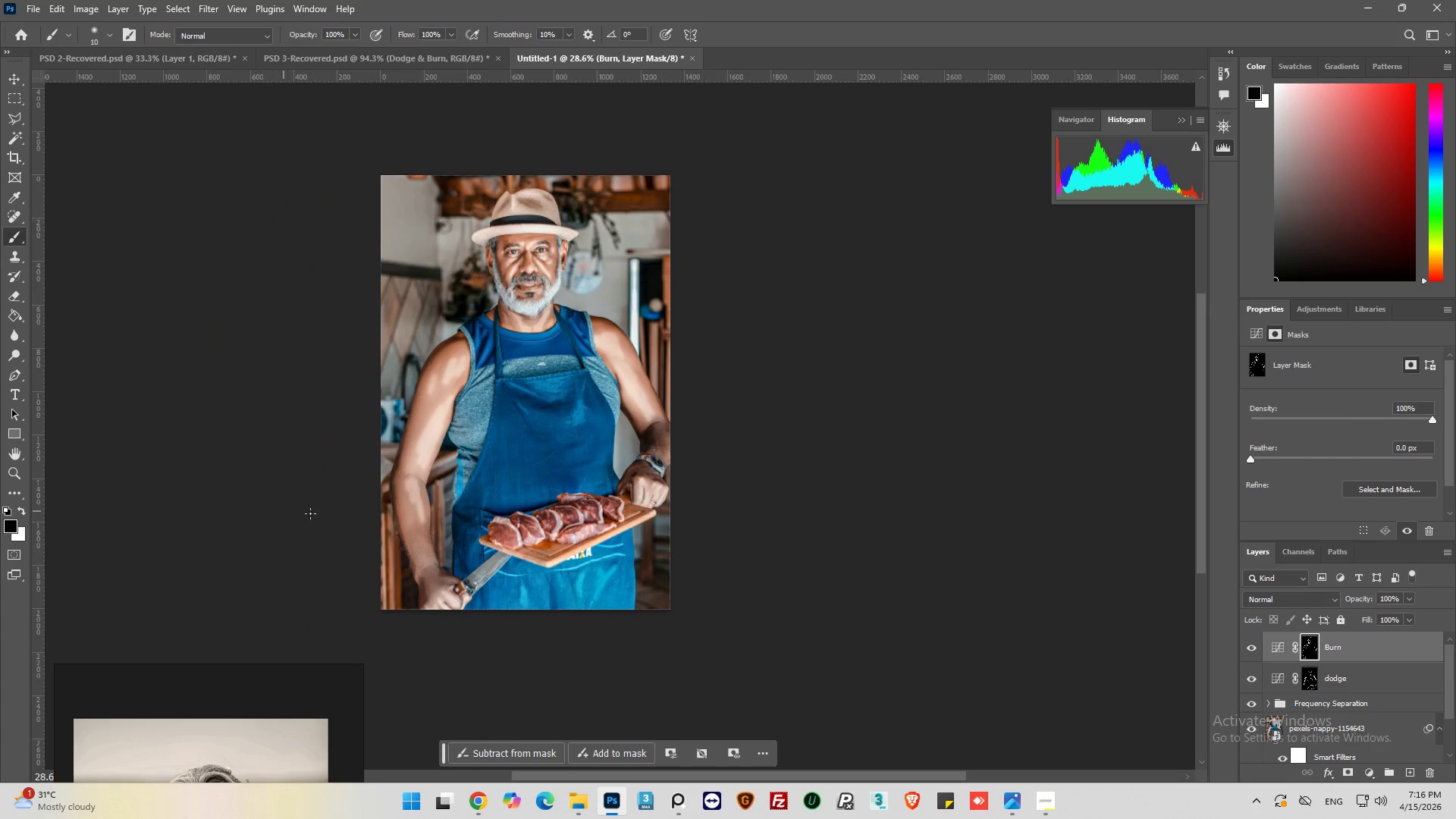 
scroll: coordinate [339, 393], scroll_direction: up, amount: 2.0
 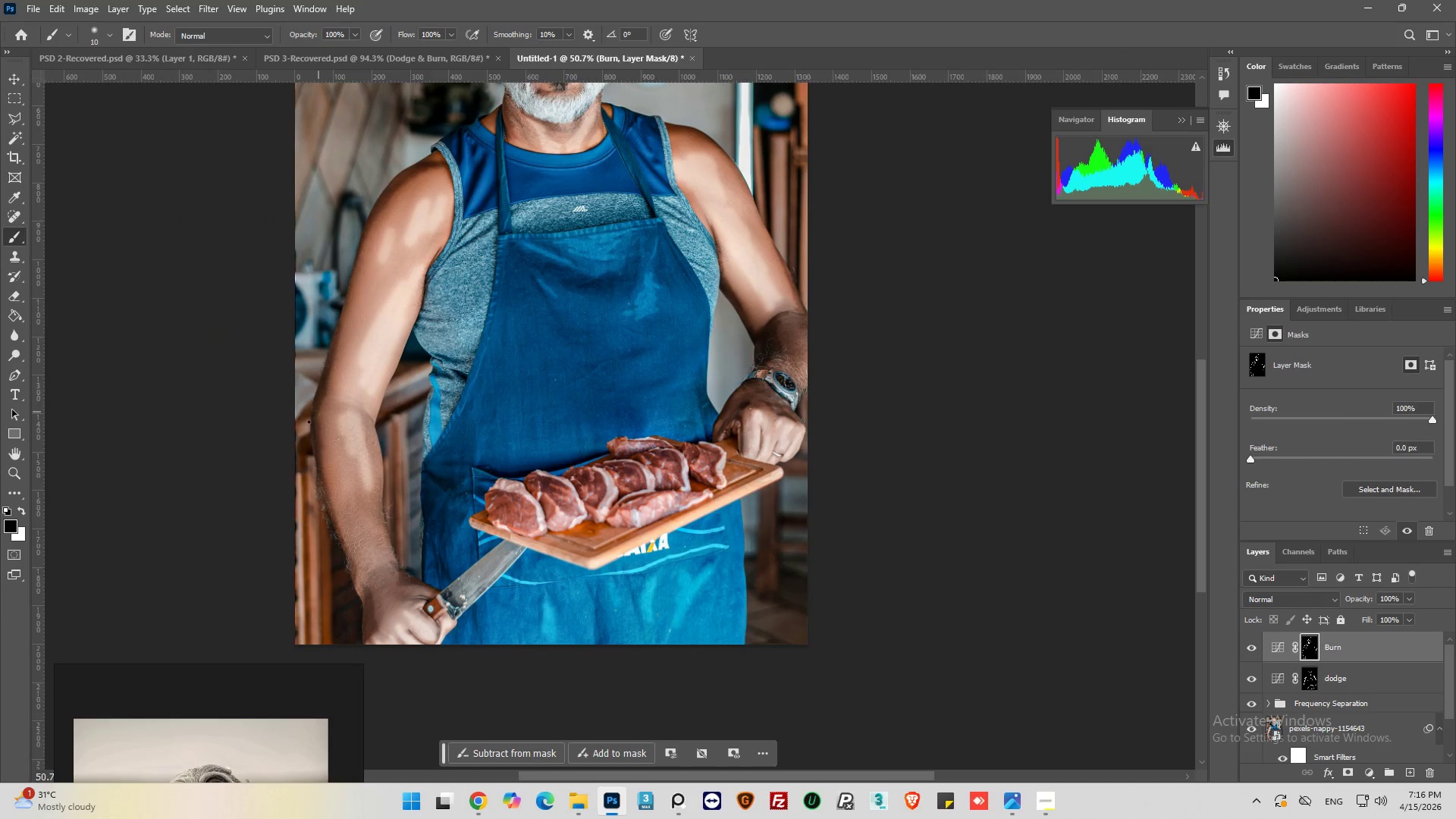 
hold_key(key=AltLeft, duration=1.17)
scroll: coordinate [569, 557], scroll_direction: up, amount: 13.0
 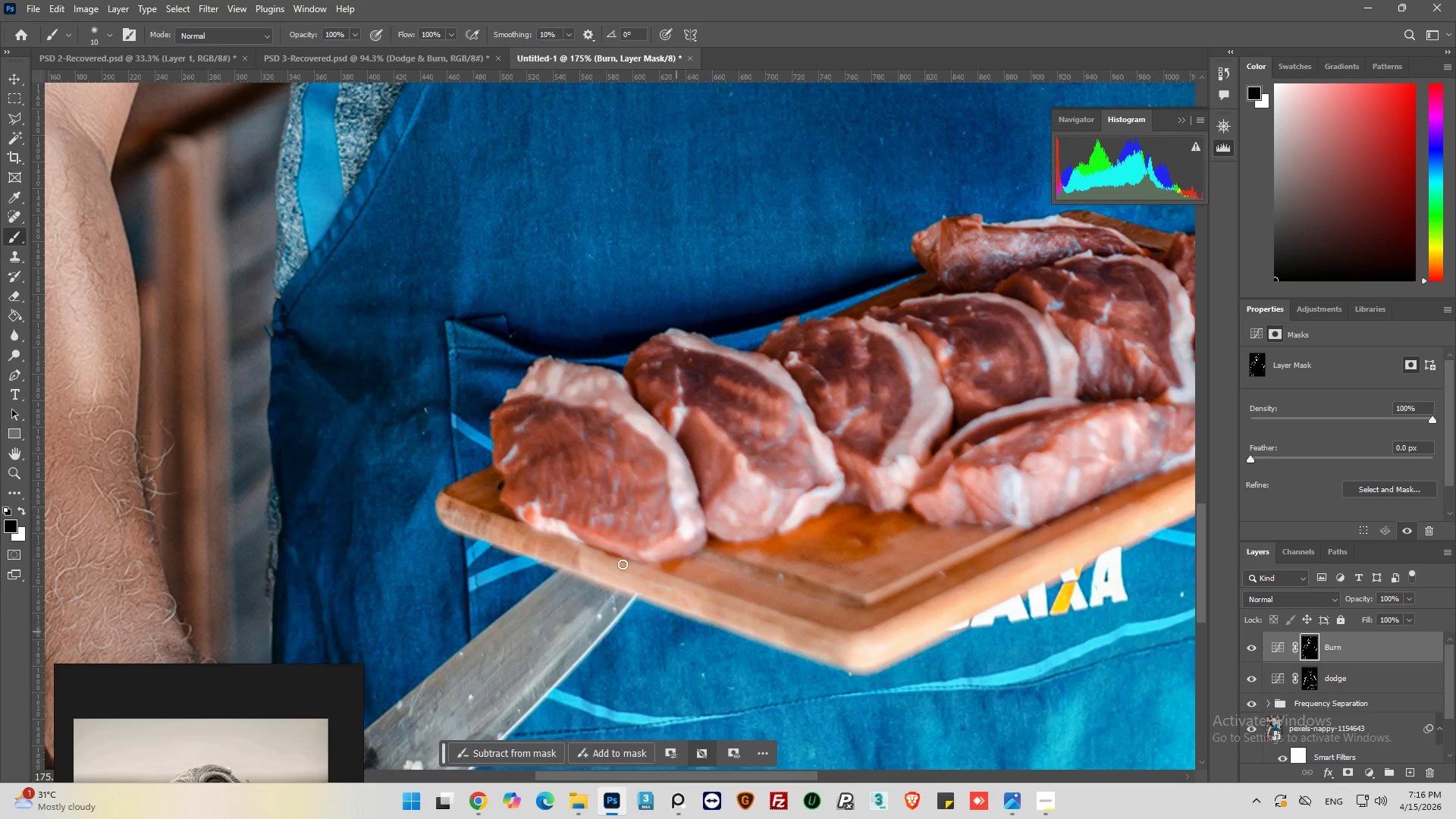 
left_click_drag(start_coordinate=[560, 440], to_coordinate=[574, 446])
 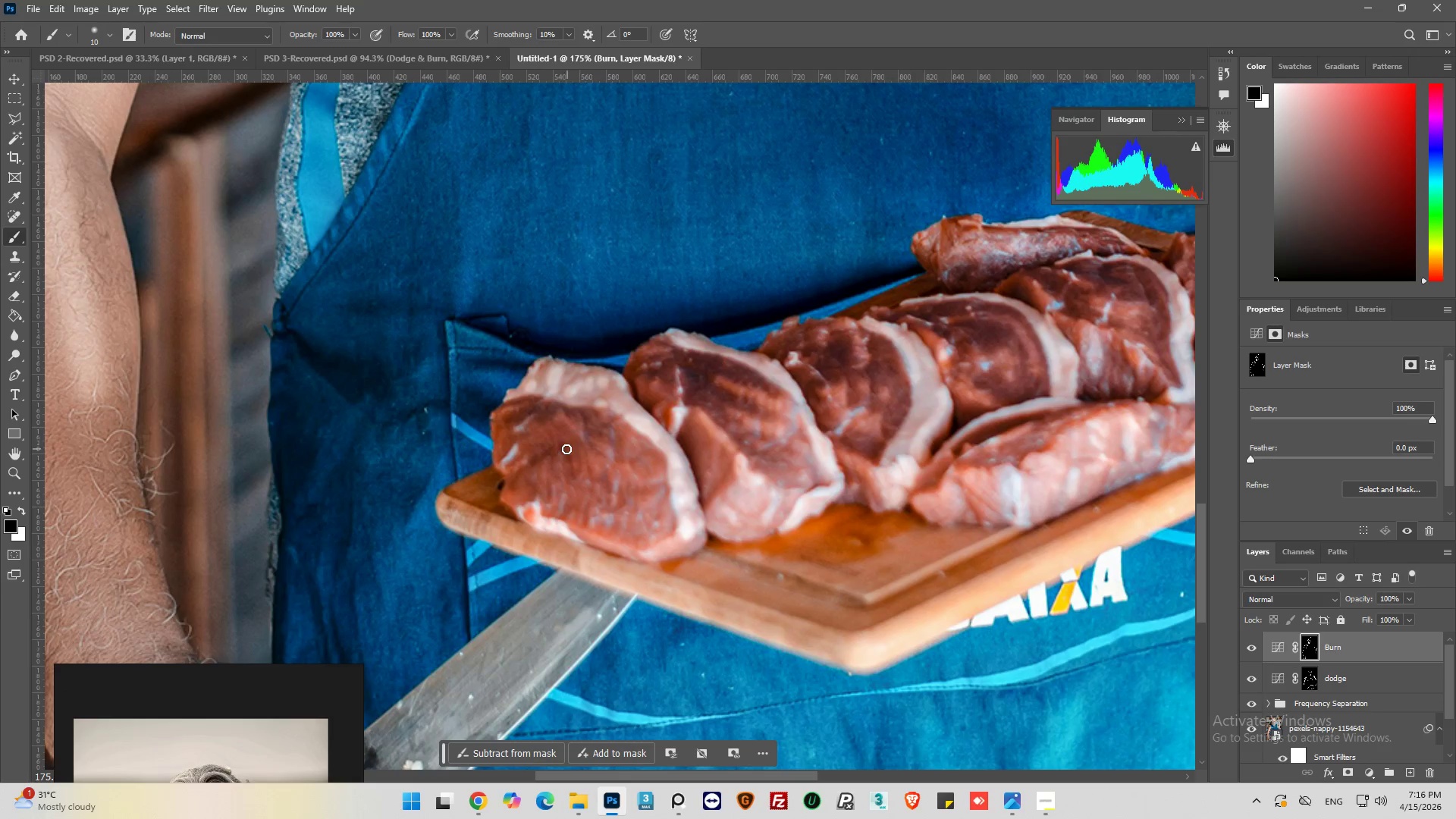 
left_click_drag(start_coordinate=[565, 449], to_coordinate=[563, 459])
 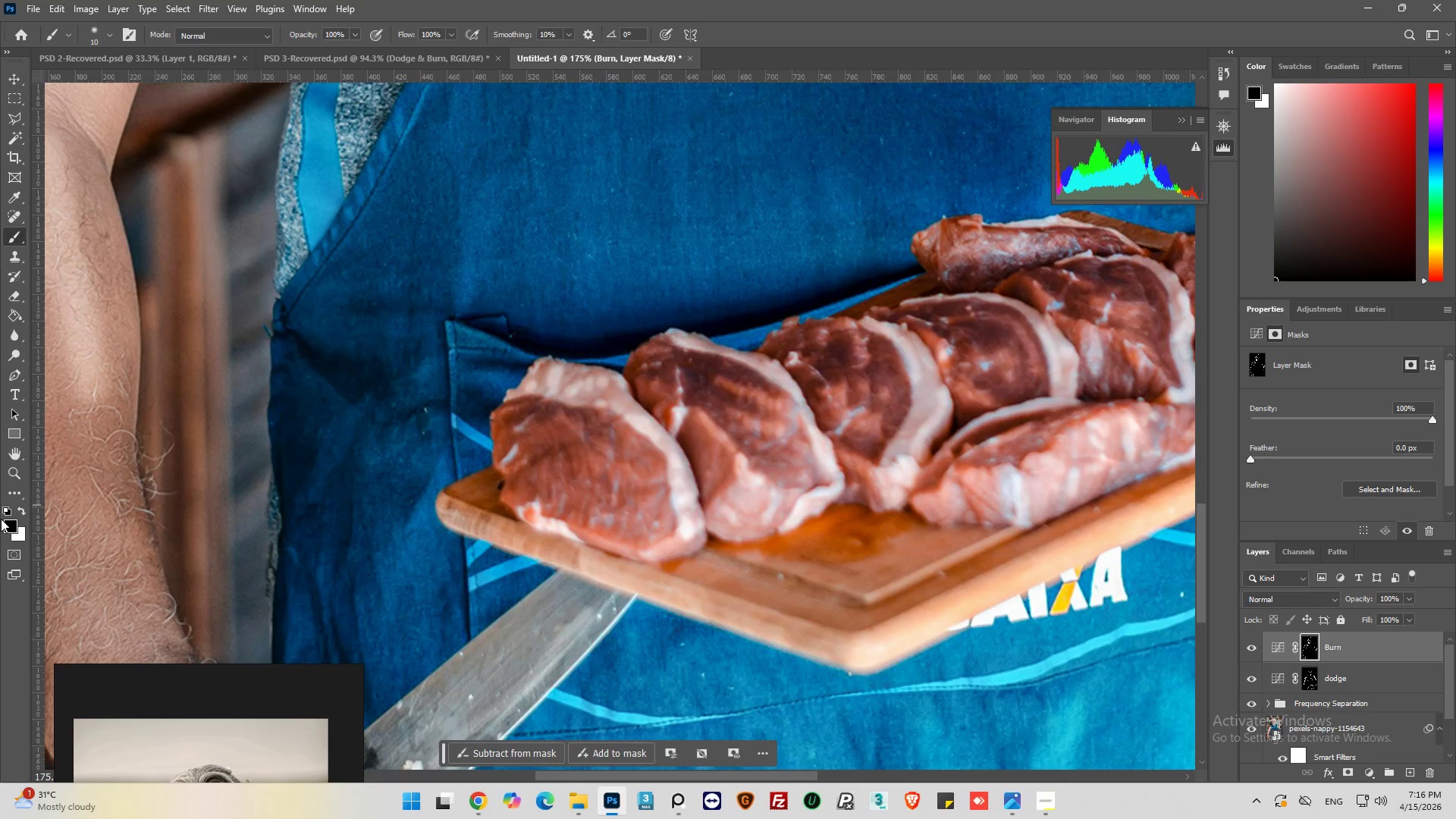 
left_click([15, 506])
 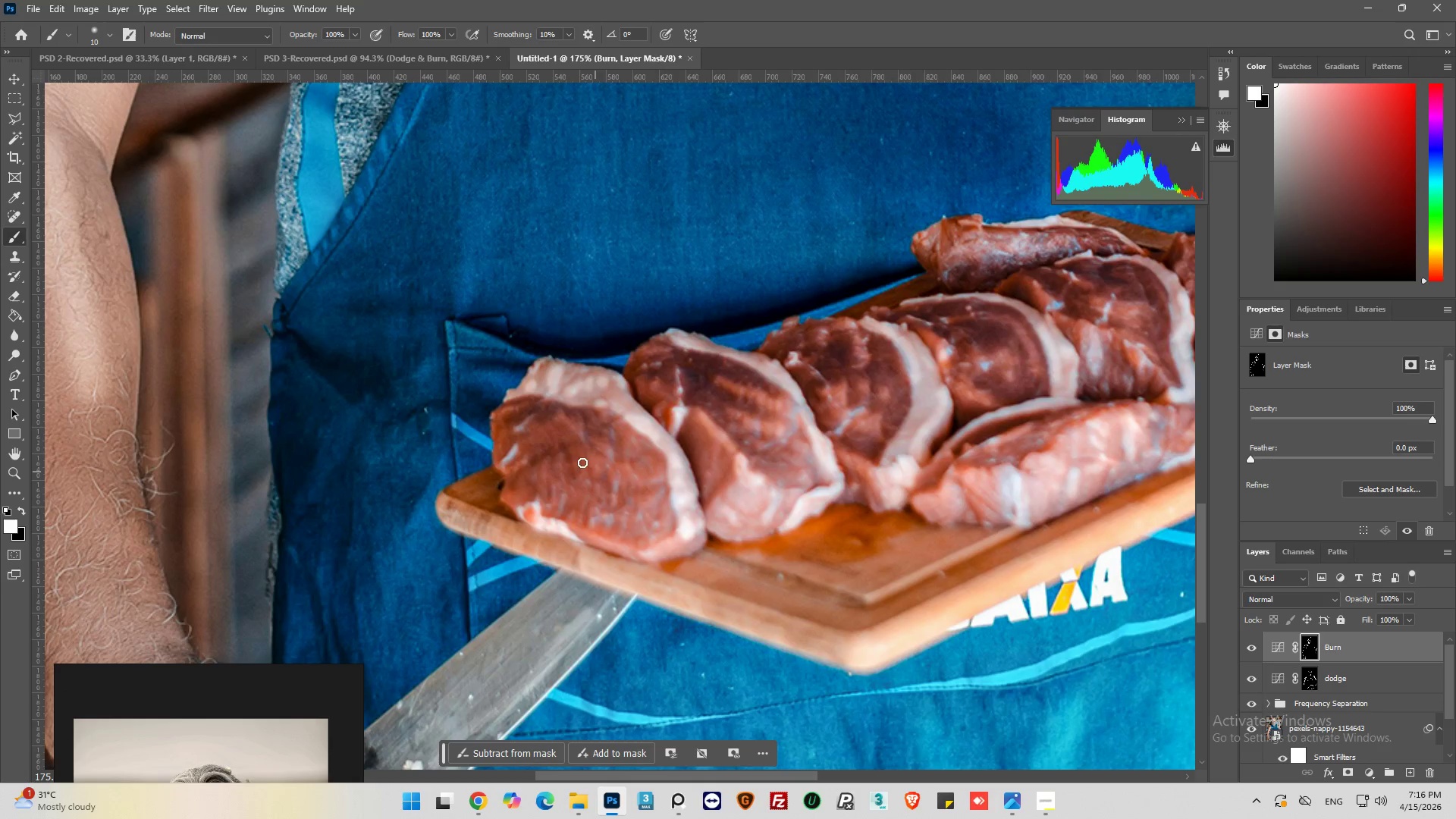 
left_click_drag(start_coordinate=[562, 452], to_coordinate=[532, 460])
 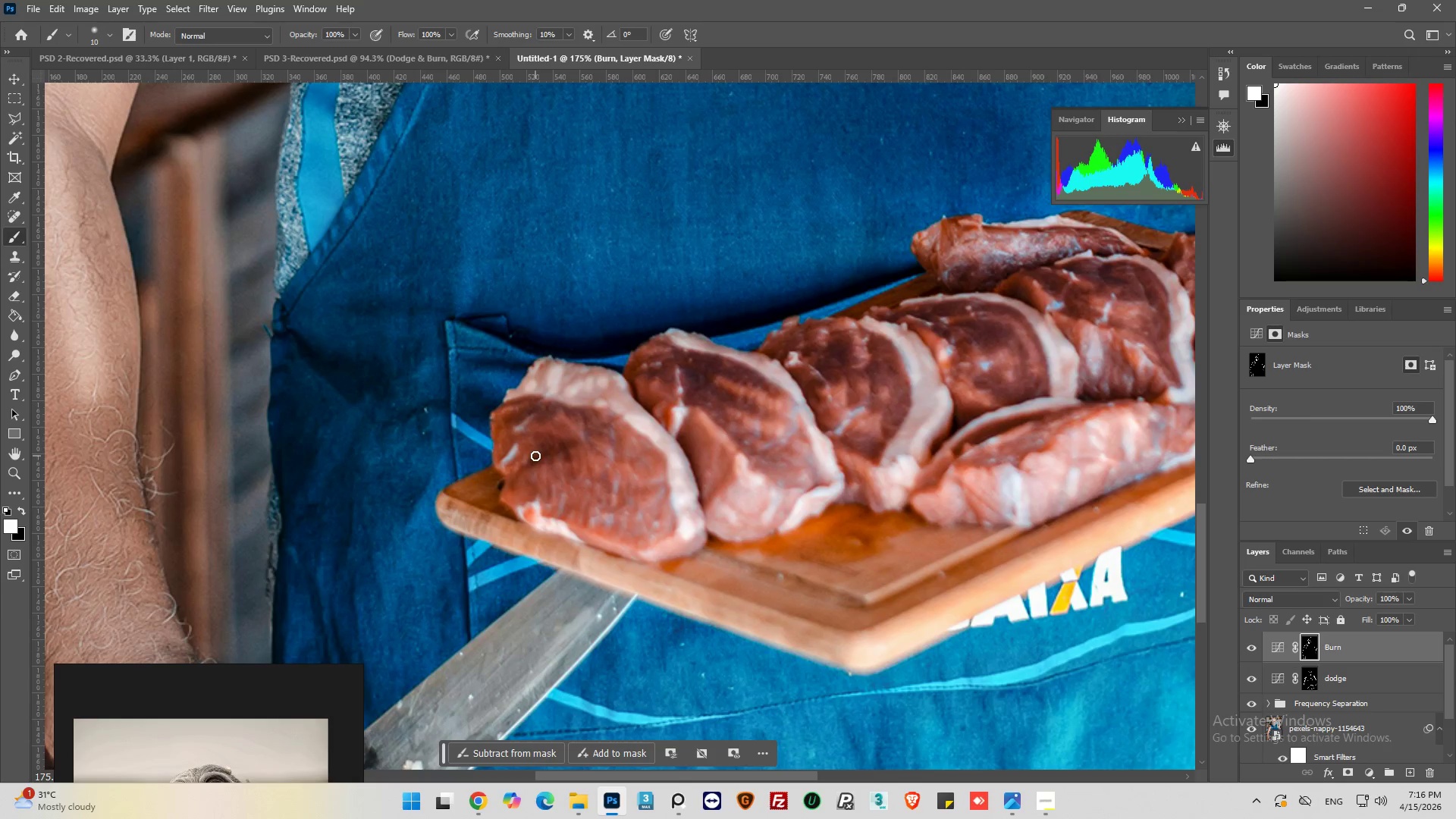 
left_click_drag(start_coordinate=[535, 463], to_coordinate=[516, 486])
 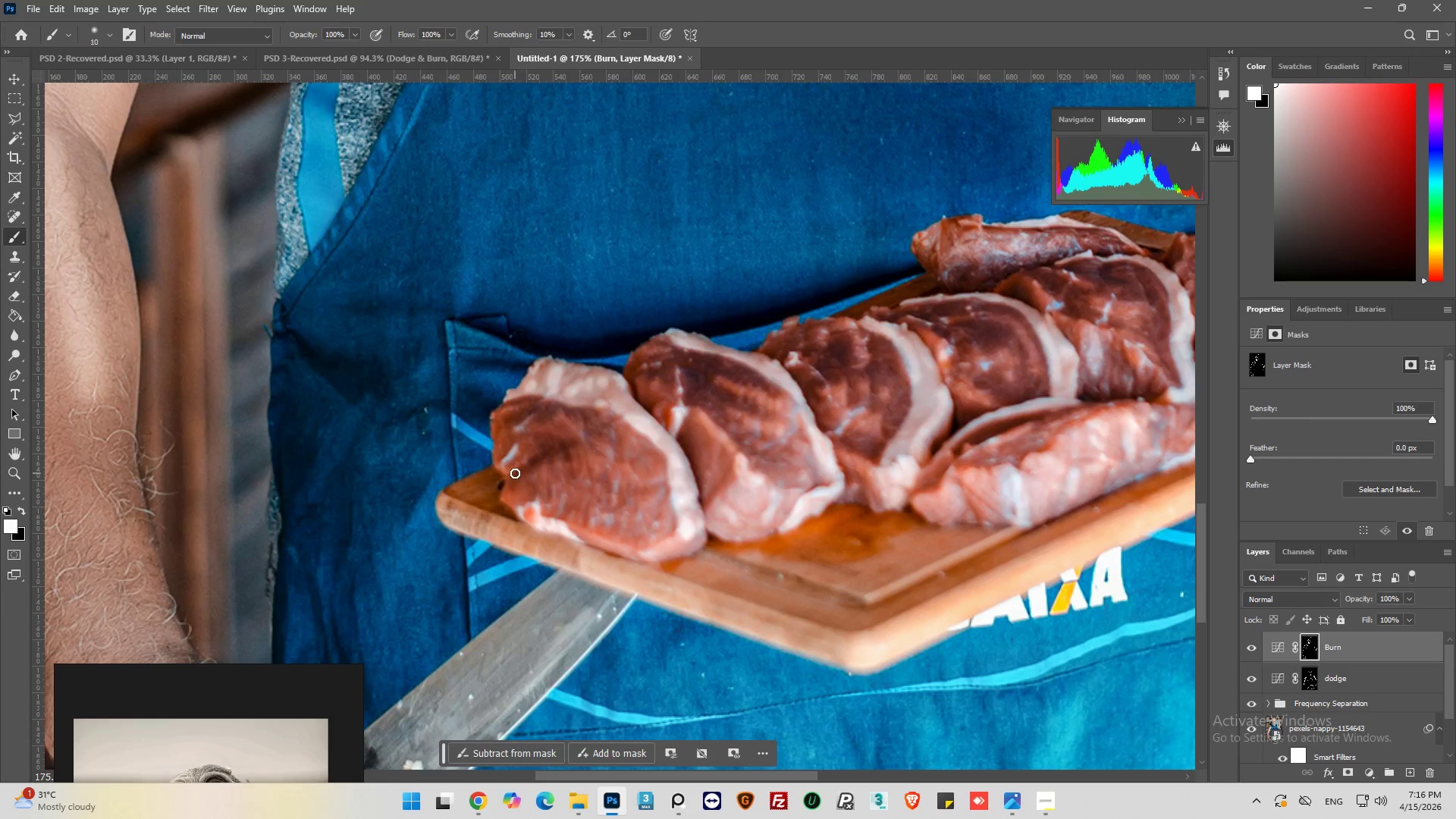 
left_click_drag(start_coordinate=[515, 473], to_coordinate=[512, 479])
 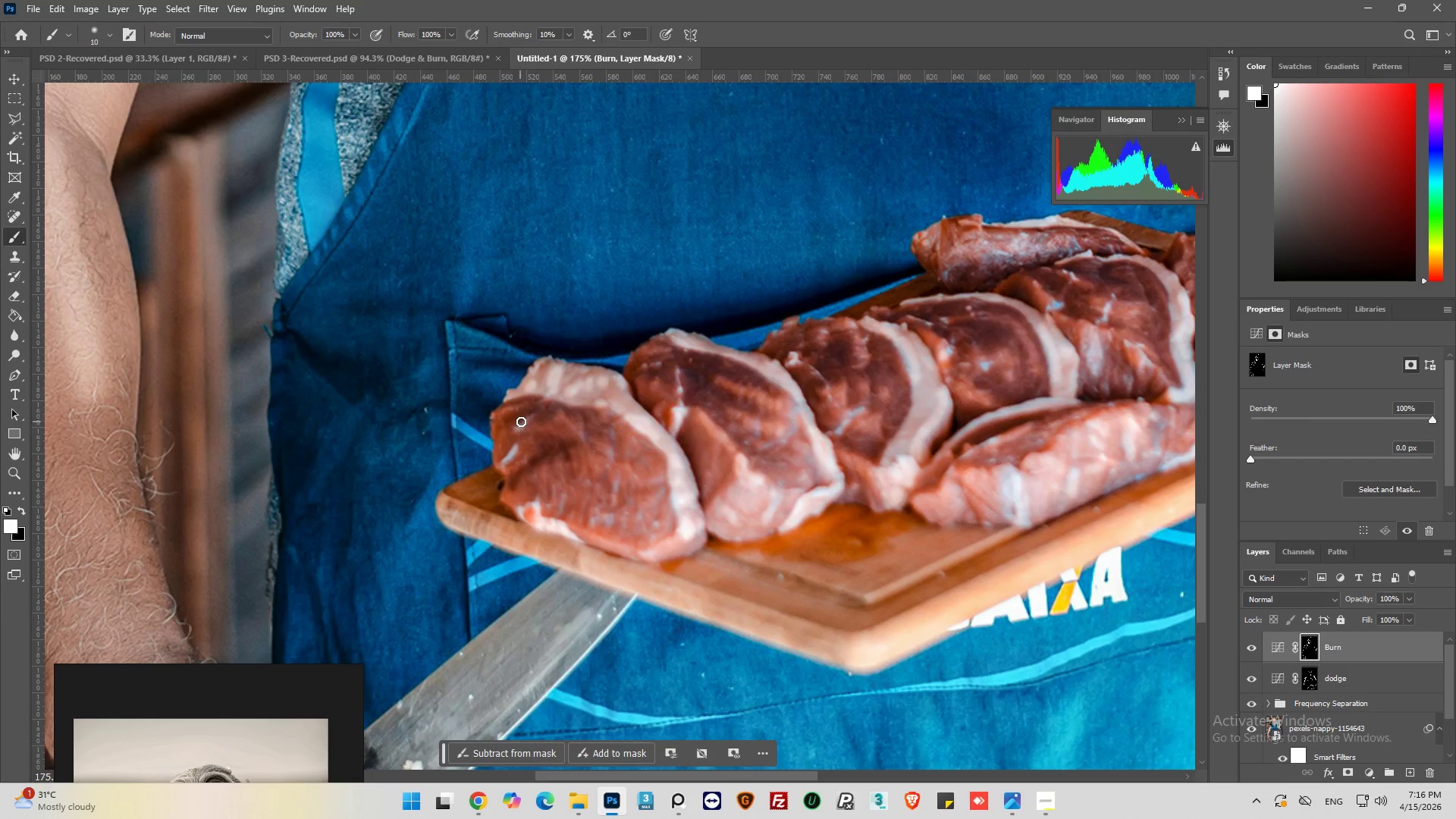 
left_click_drag(start_coordinate=[521, 421], to_coordinate=[520, 417])
 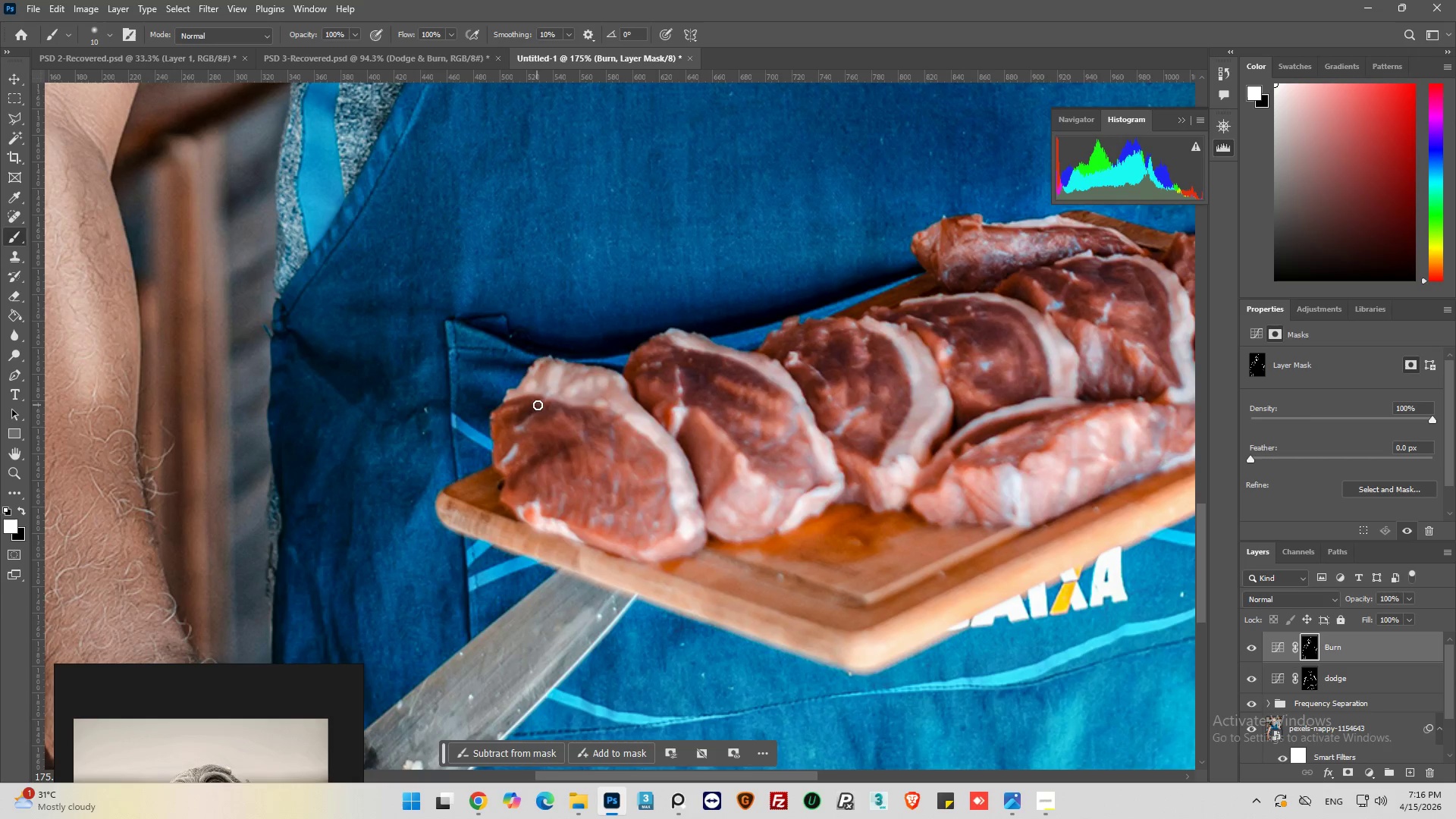 
left_click_drag(start_coordinate=[538, 405], to_coordinate=[551, 414])
 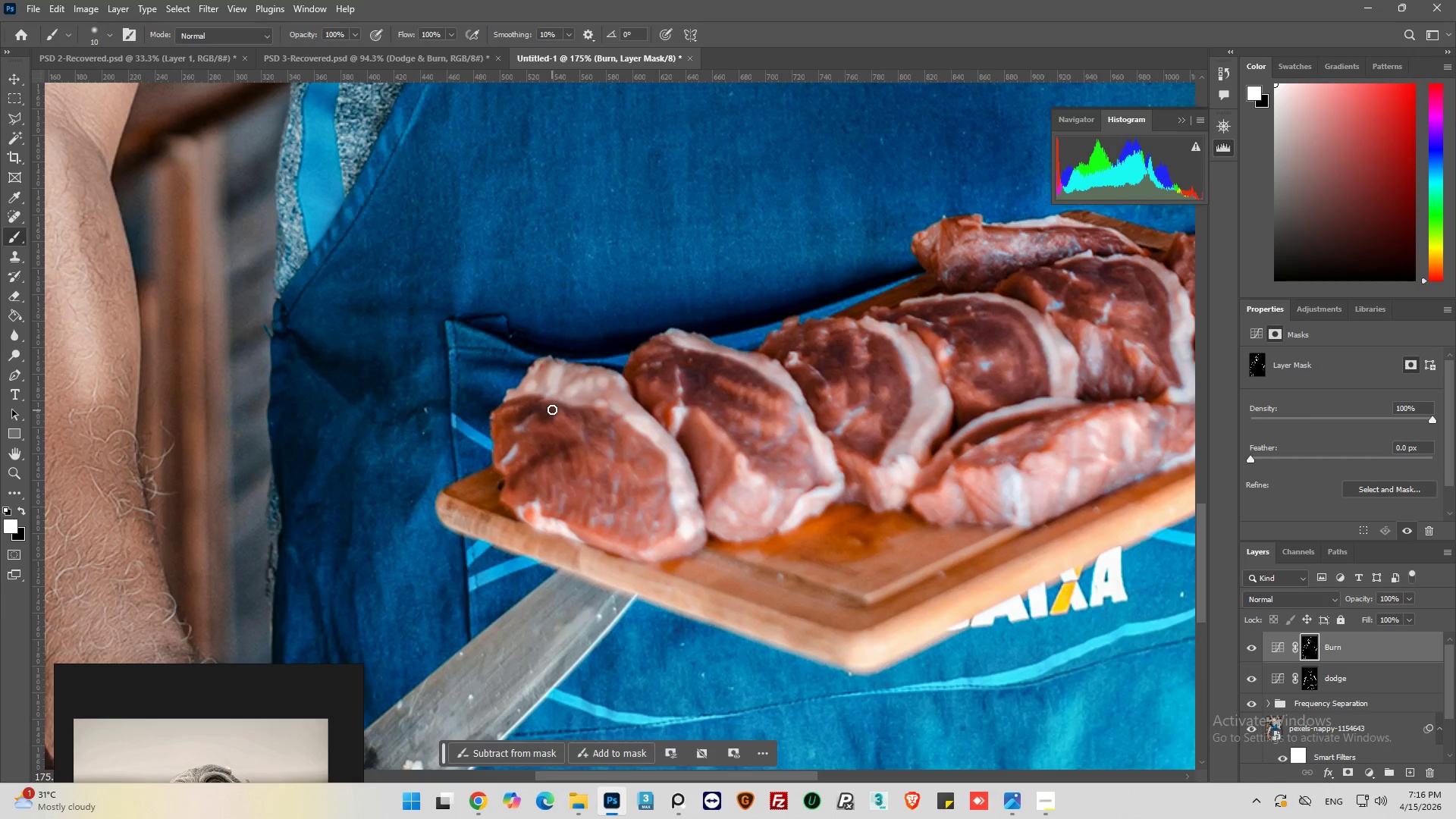 
left_click_drag(start_coordinate=[552, 410], to_coordinate=[544, 410])
 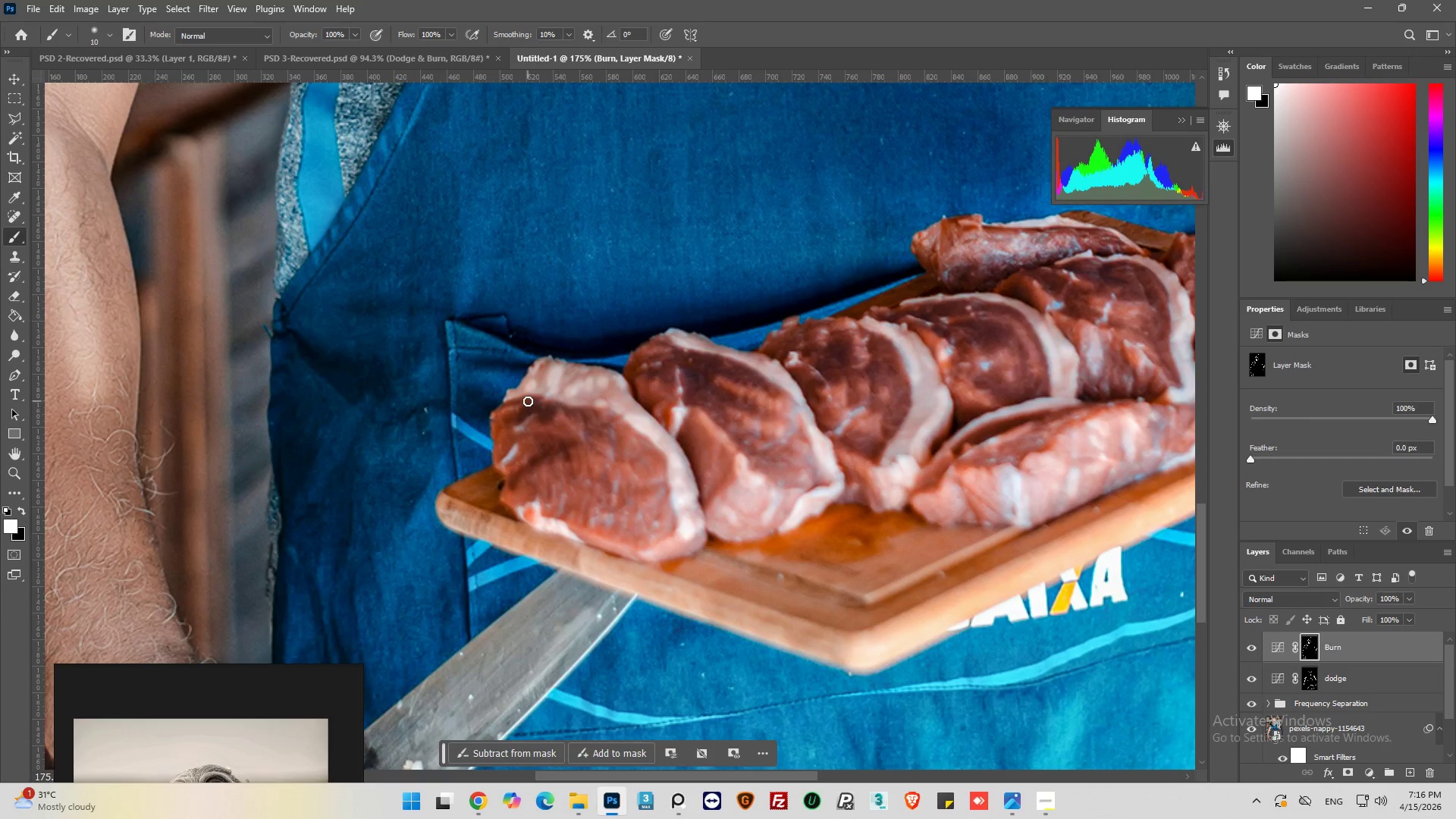 
left_click_drag(start_coordinate=[528, 401], to_coordinate=[489, 410])
 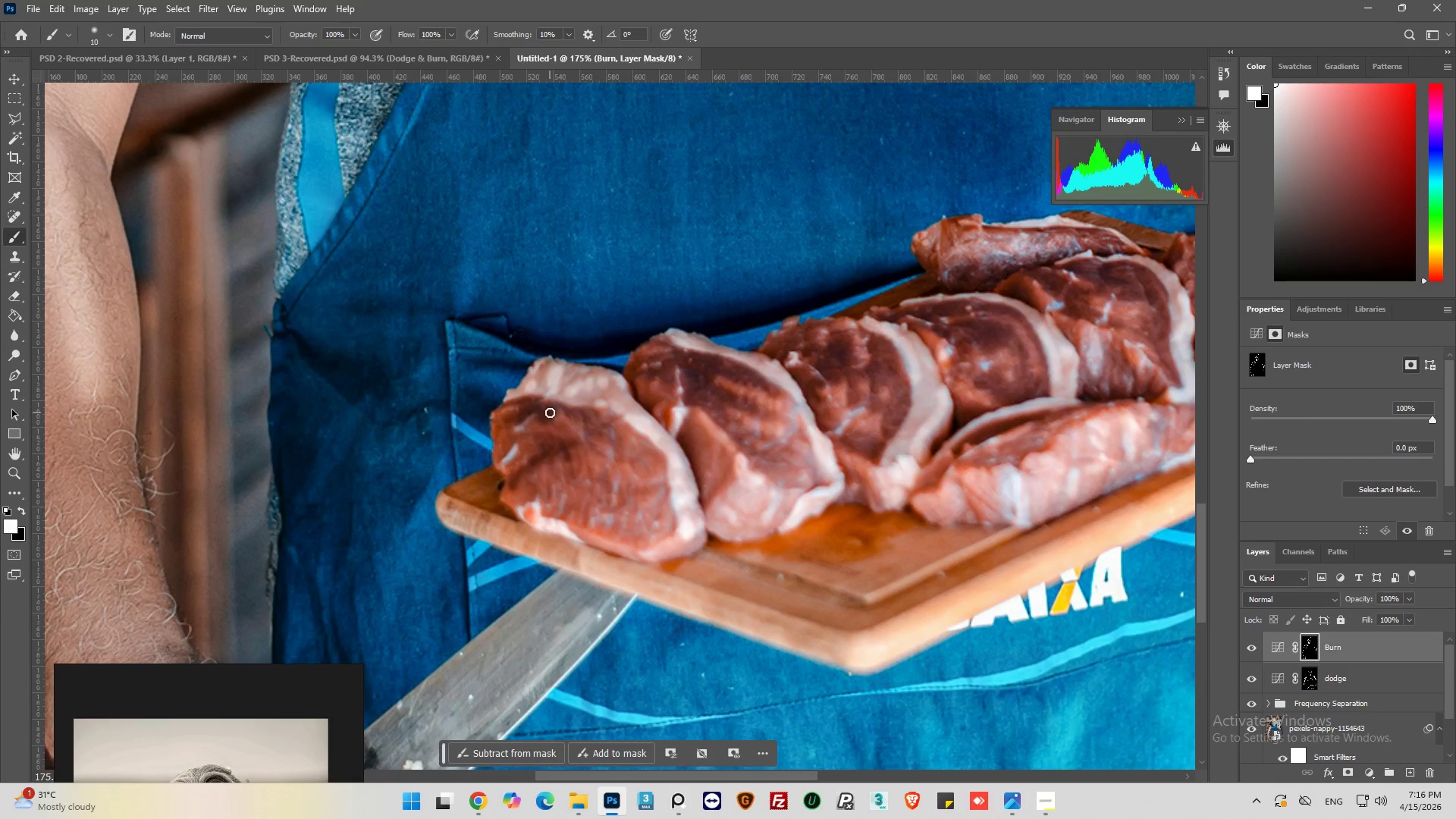 
left_click_drag(start_coordinate=[550, 413], to_coordinate=[584, 422])
 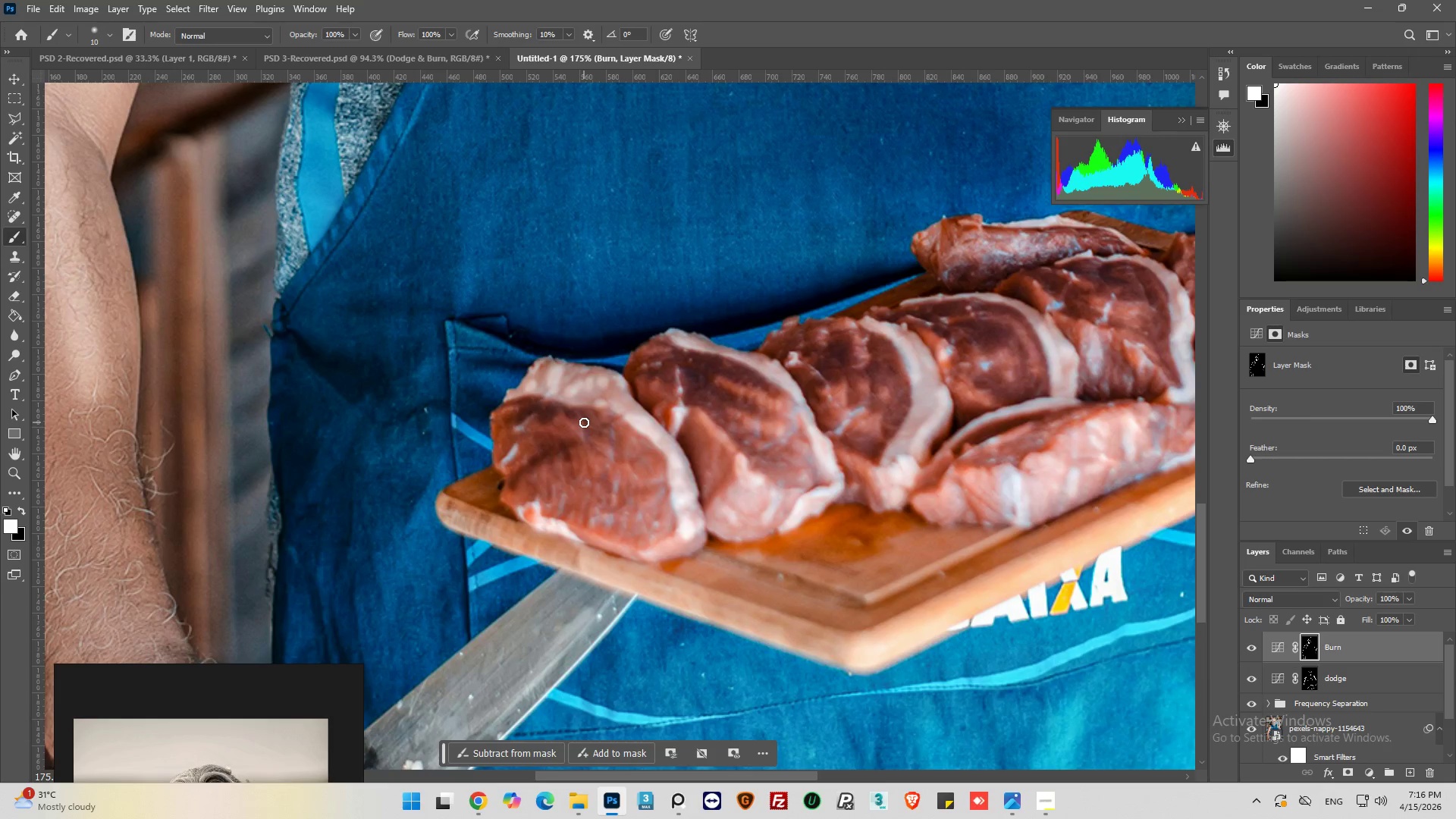 
left_click_drag(start_coordinate=[584, 422], to_coordinate=[592, 444])
 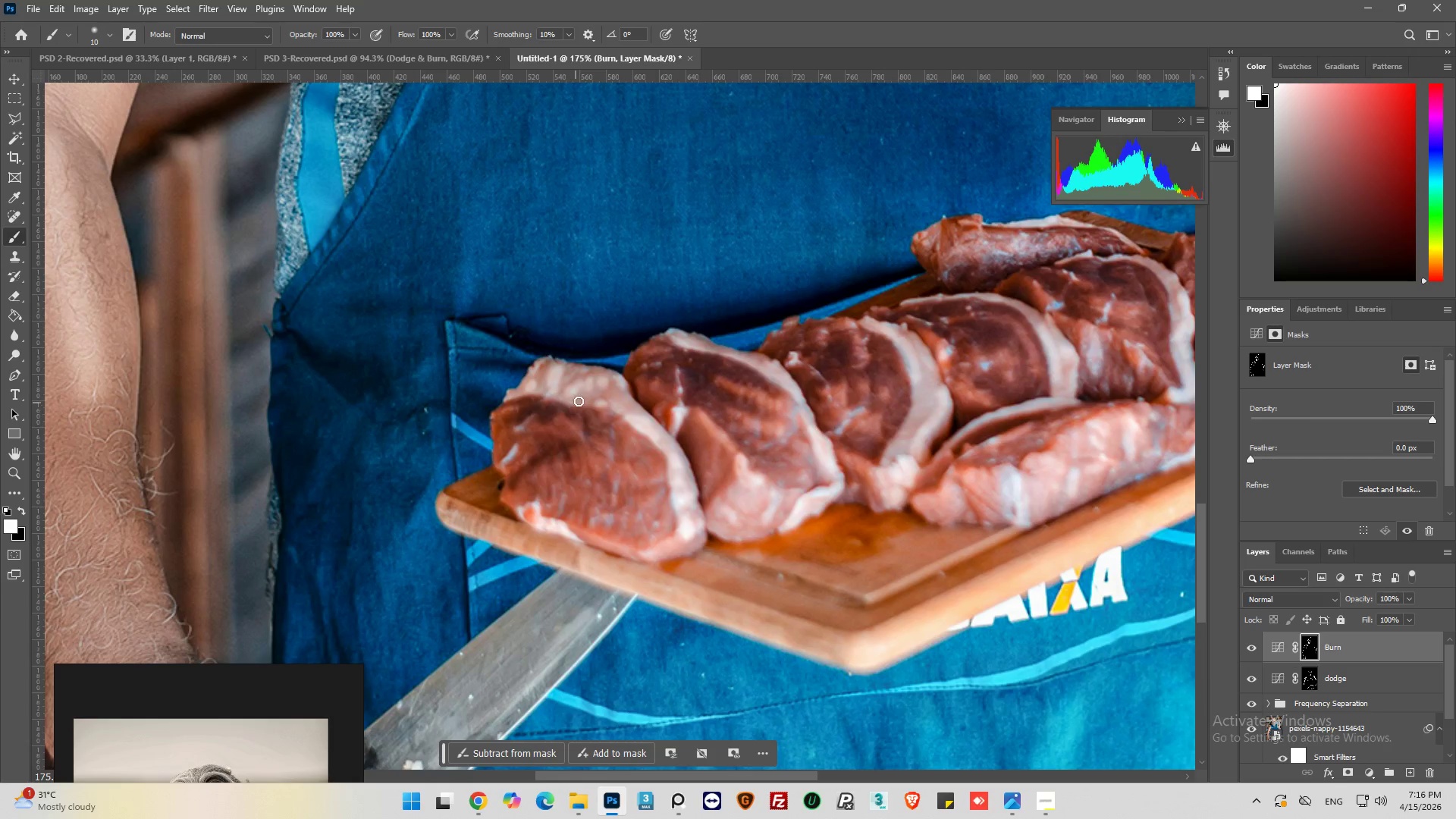 
left_click_drag(start_coordinate=[585, 395], to_coordinate=[563, 400])
 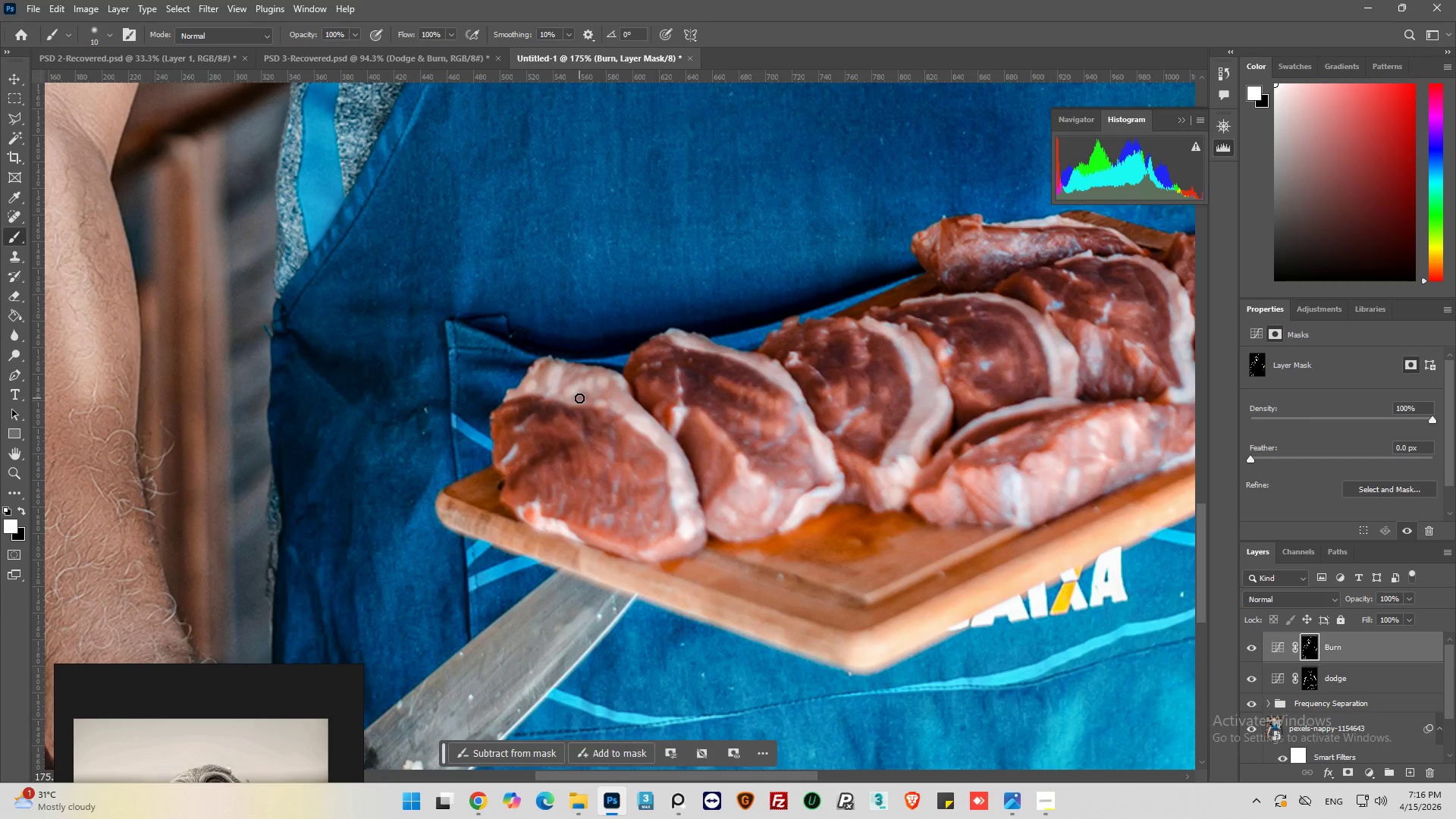 
left_click_drag(start_coordinate=[580, 398], to_coordinate=[575, 403])
 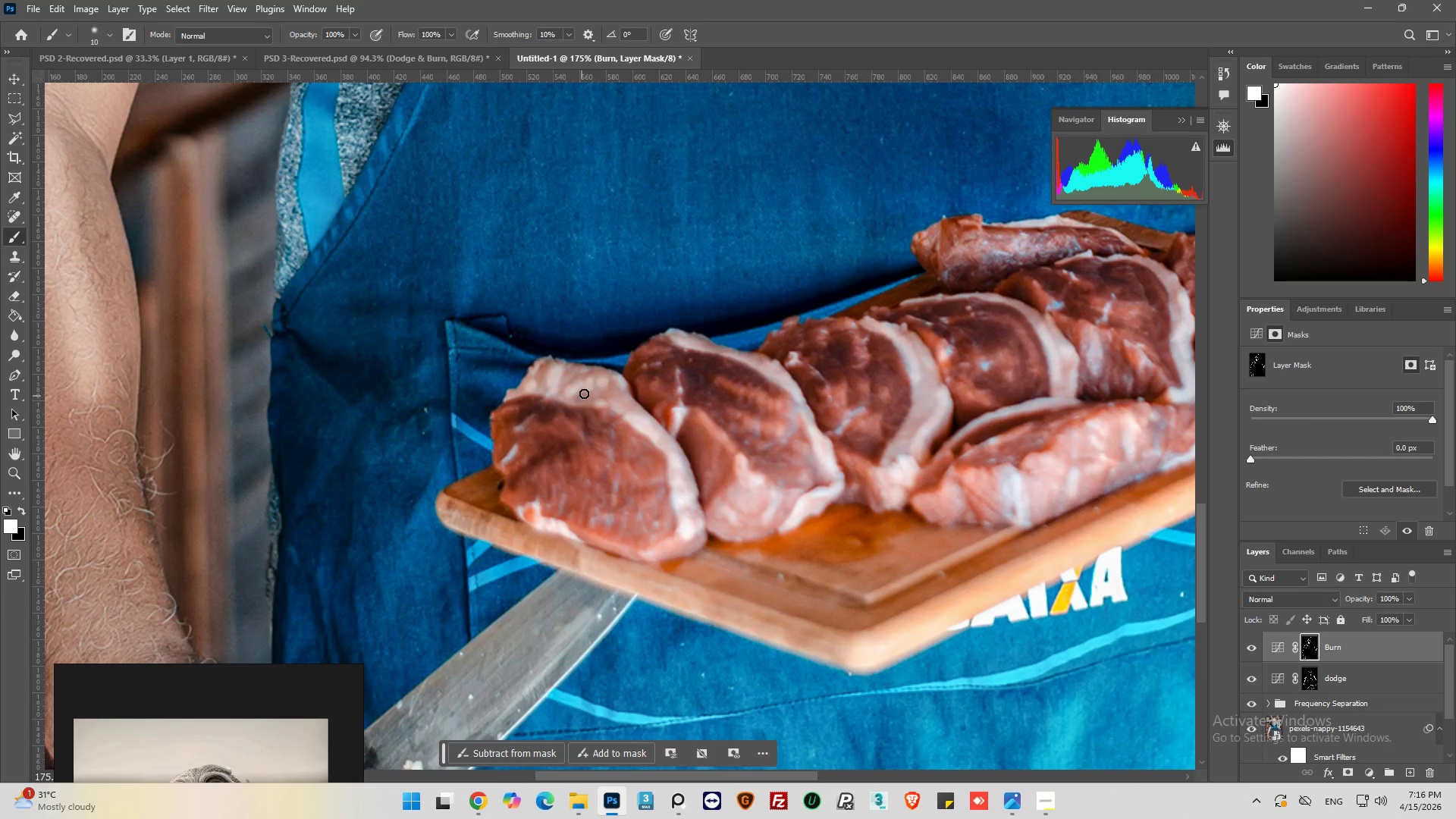 
left_click_drag(start_coordinate=[584, 394], to_coordinate=[569, 403])
 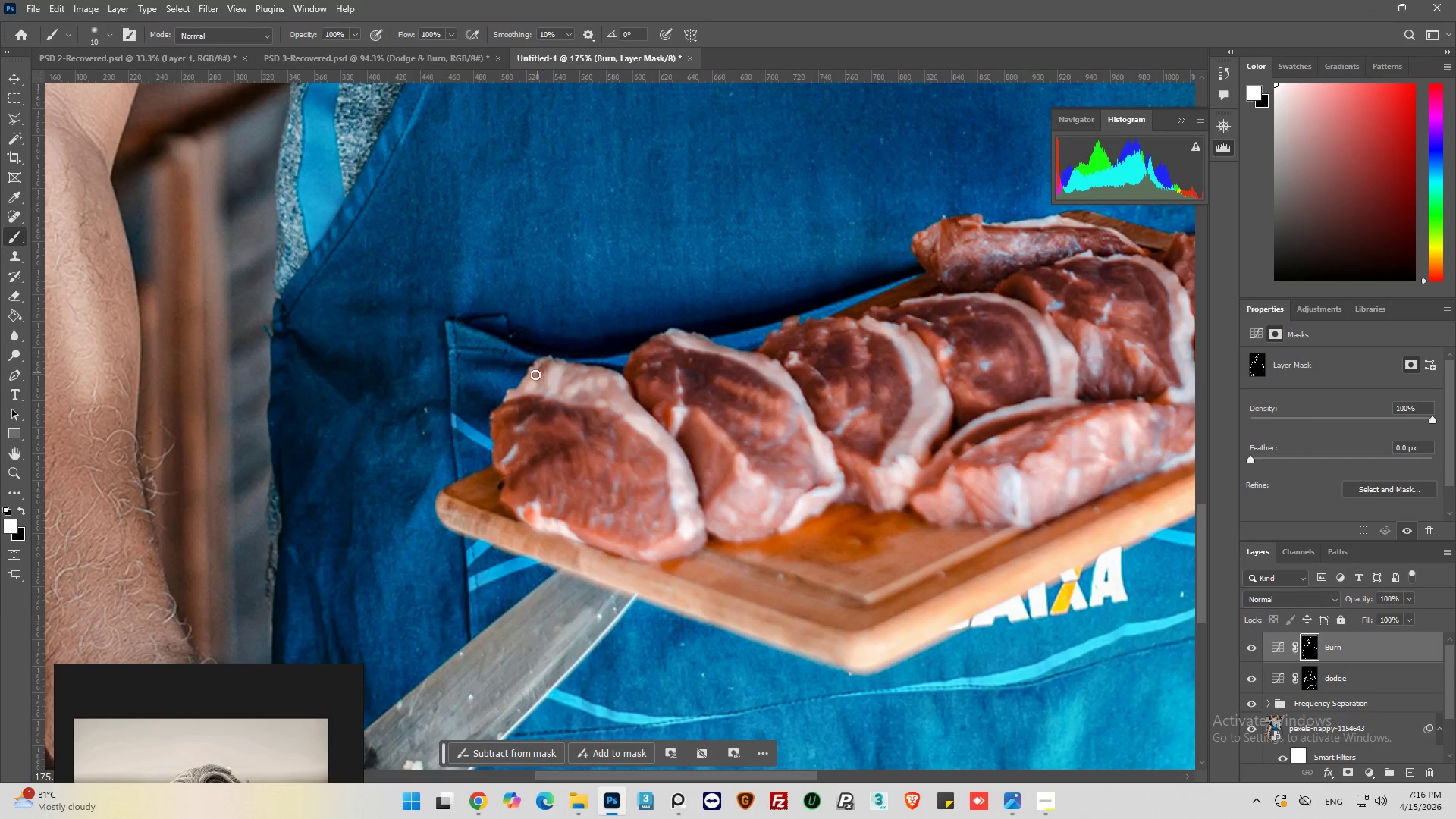 
left_click_drag(start_coordinate=[516, 394], to_coordinate=[495, 407])
 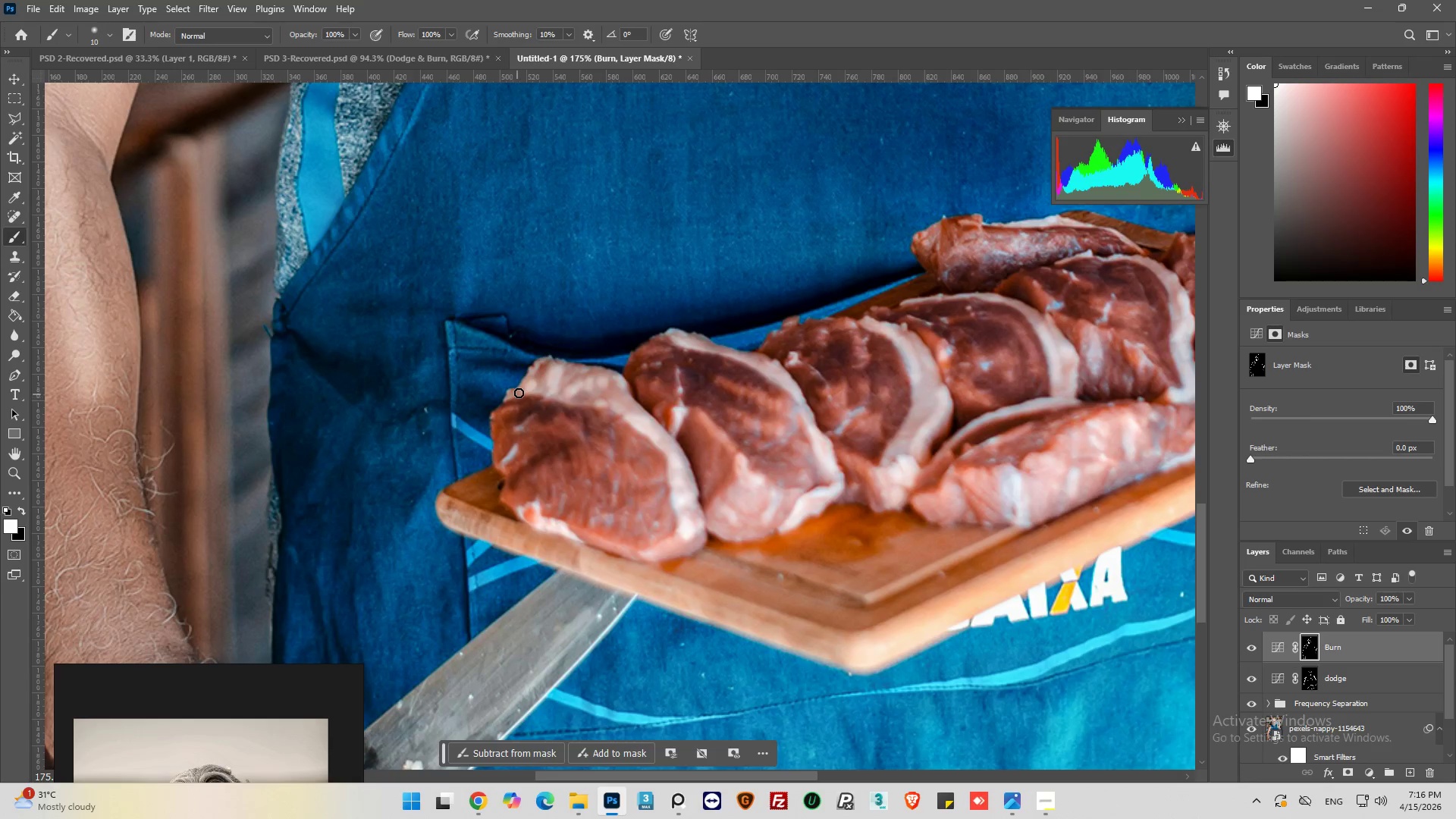 
left_click_drag(start_coordinate=[519, 393], to_coordinate=[513, 410])
 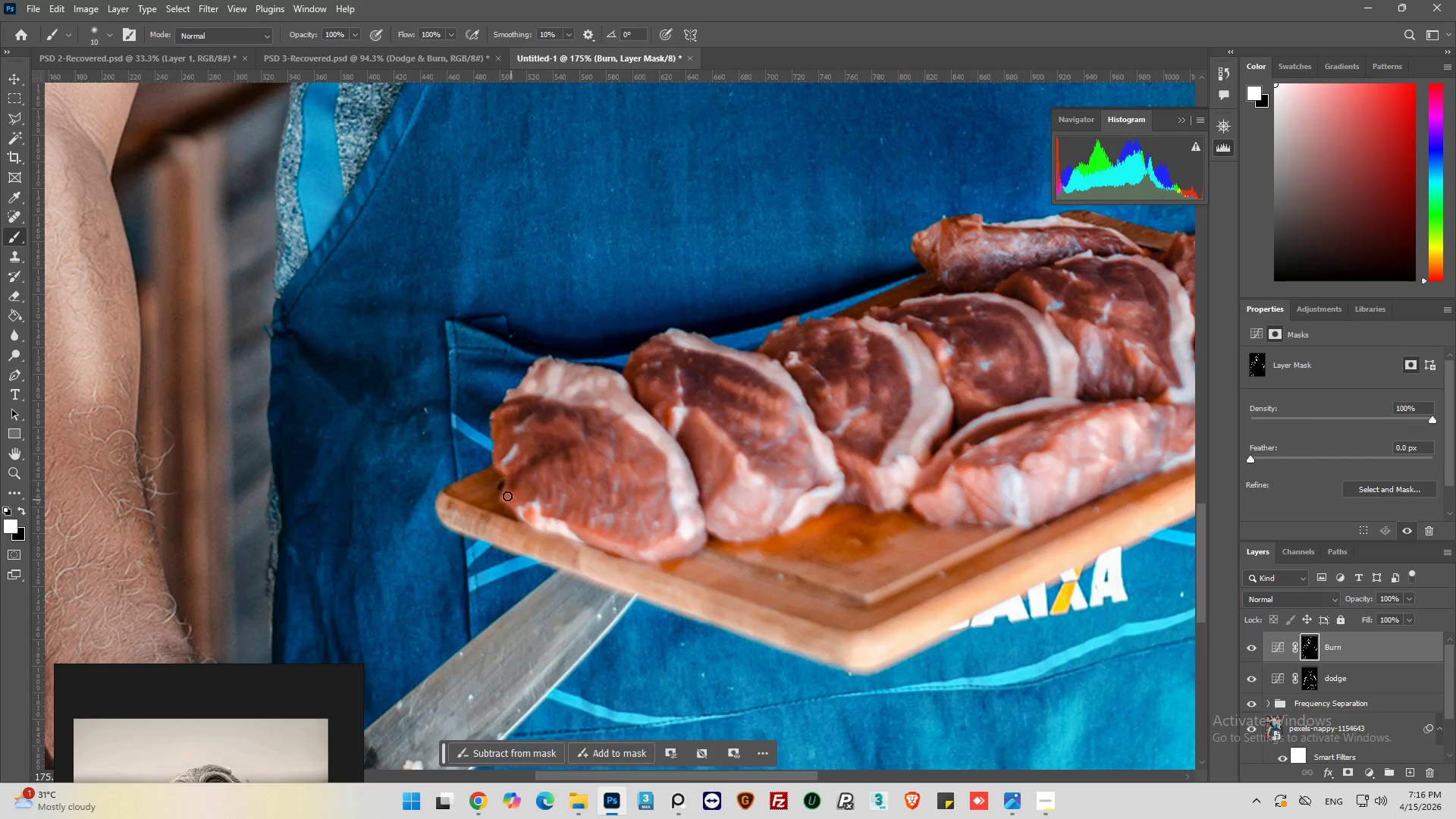 
left_click_drag(start_coordinate=[506, 488], to_coordinate=[516, 519])
 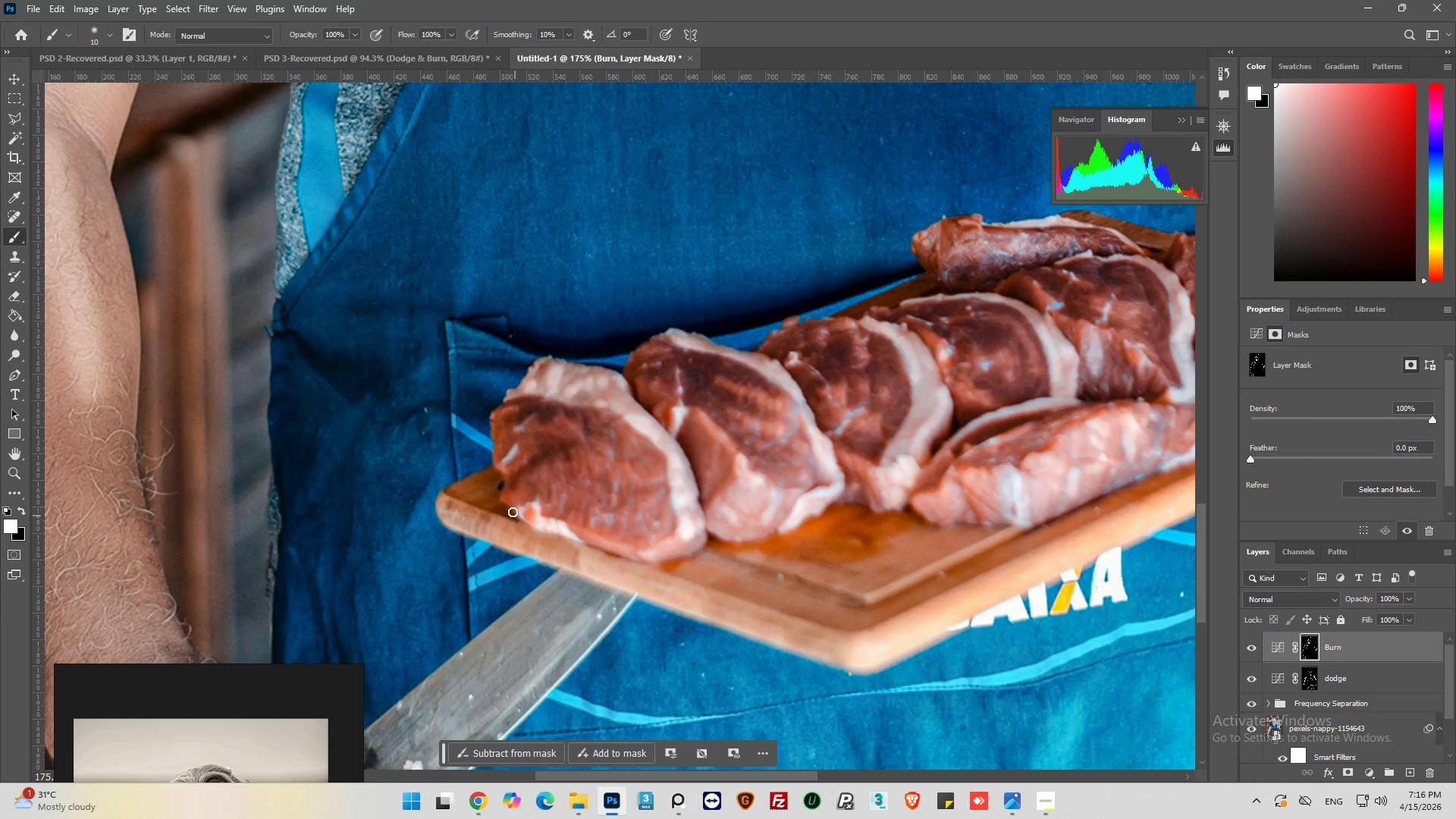 
left_click_drag(start_coordinate=[512, 507], to_coordinate=[529, 522])
 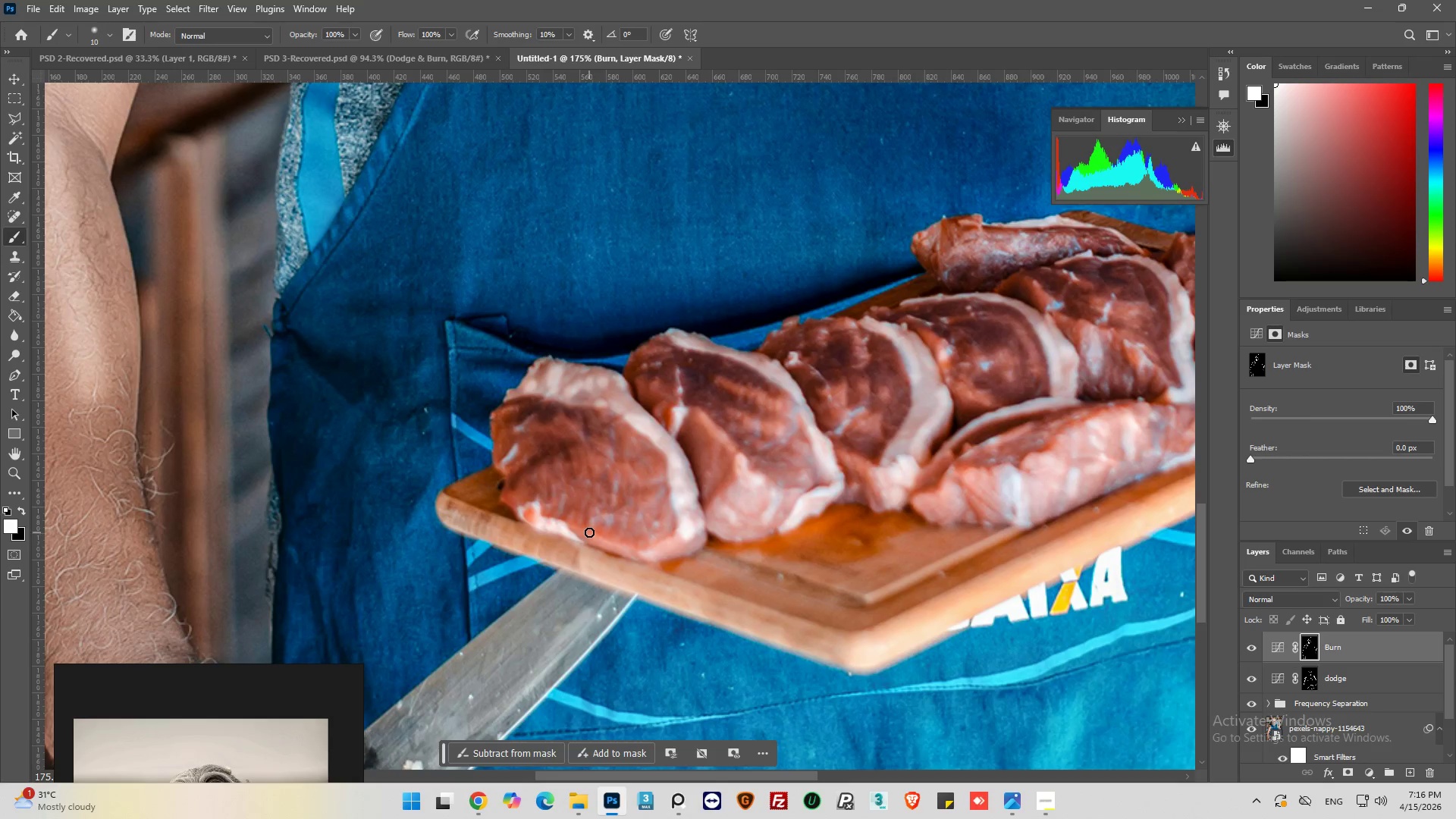 
left_click_drag(start_coordinate=[581, 527], to_coordinate=[673, 543])
 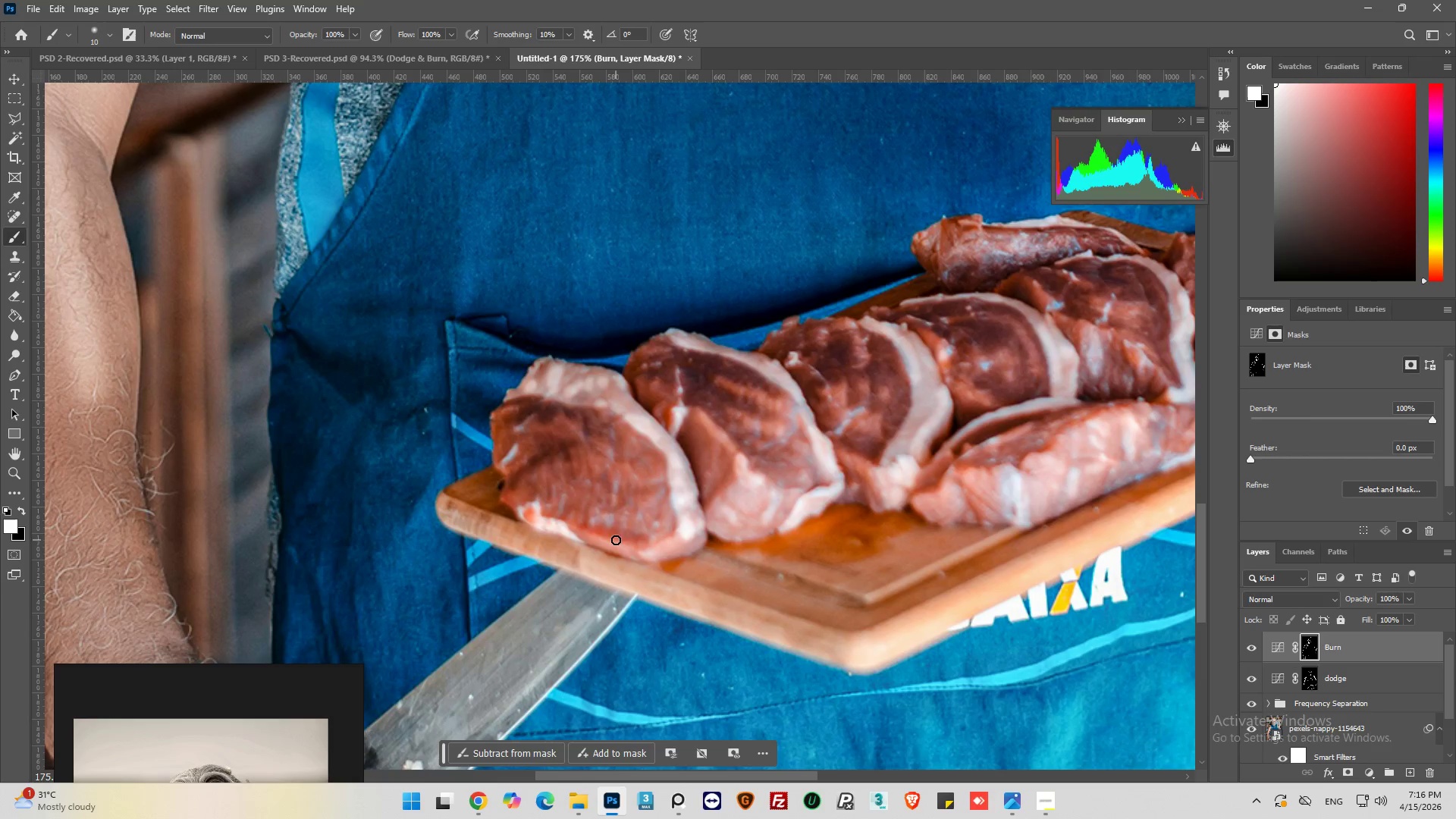 
left_click_drag(start_coordinate=[619, 545], to_coordinate=[648, 552])
 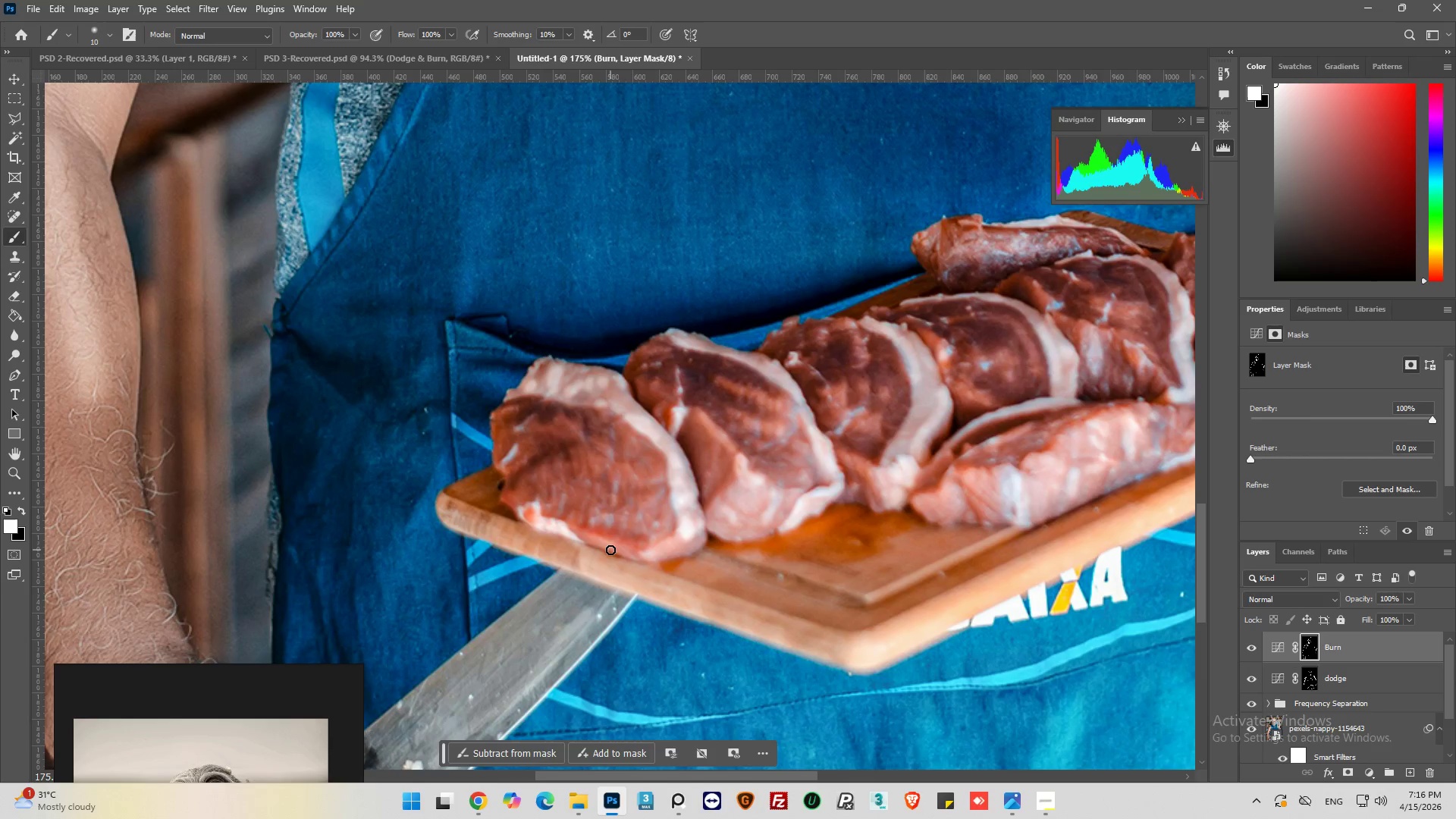 
left_click_drag(start_coordinate=[612, 551], to_coordinate=[657, 567])
 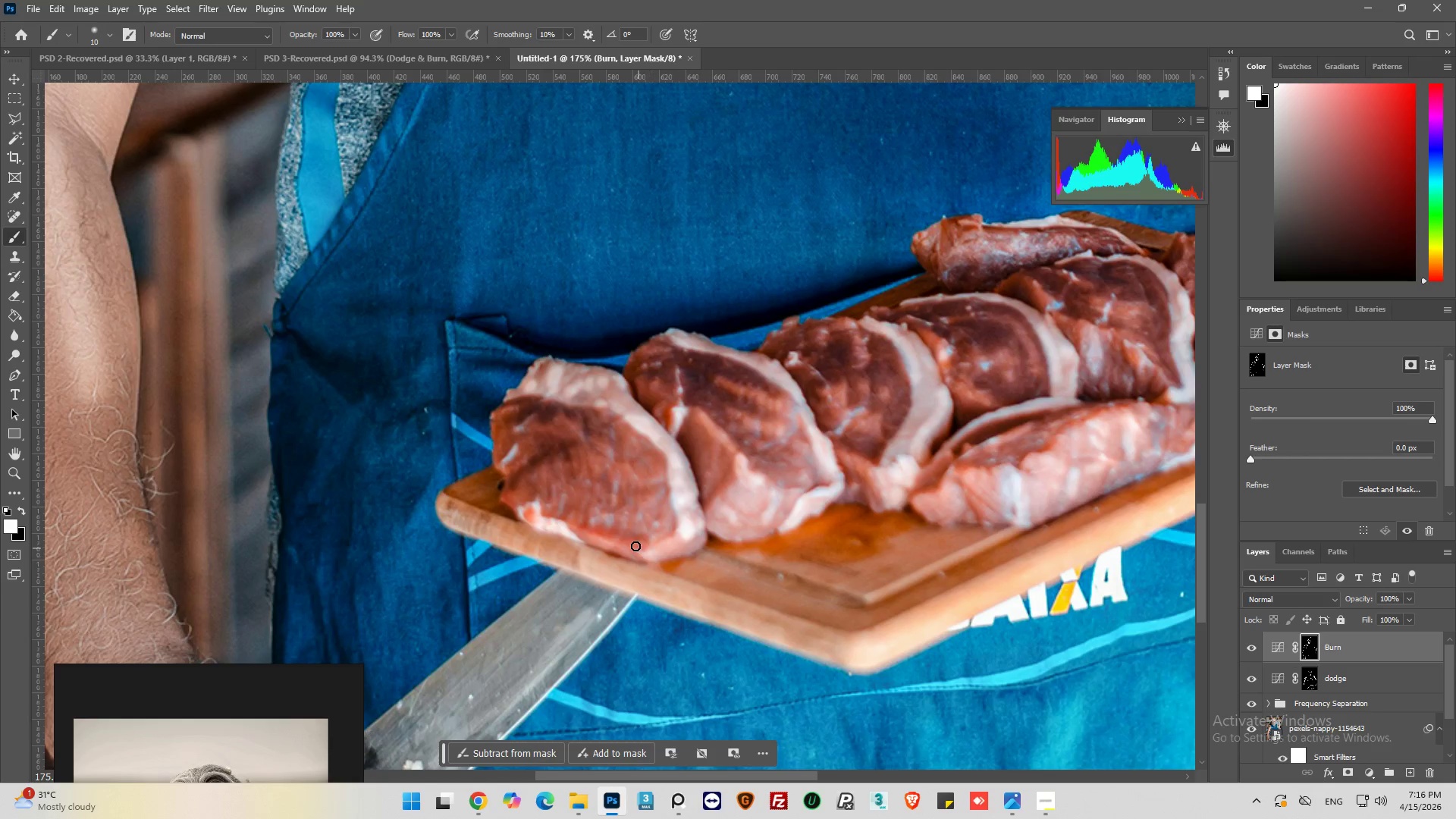 
left_click_drag(start_coordinate=[635, 544], to_coordinate=[639, 535])
 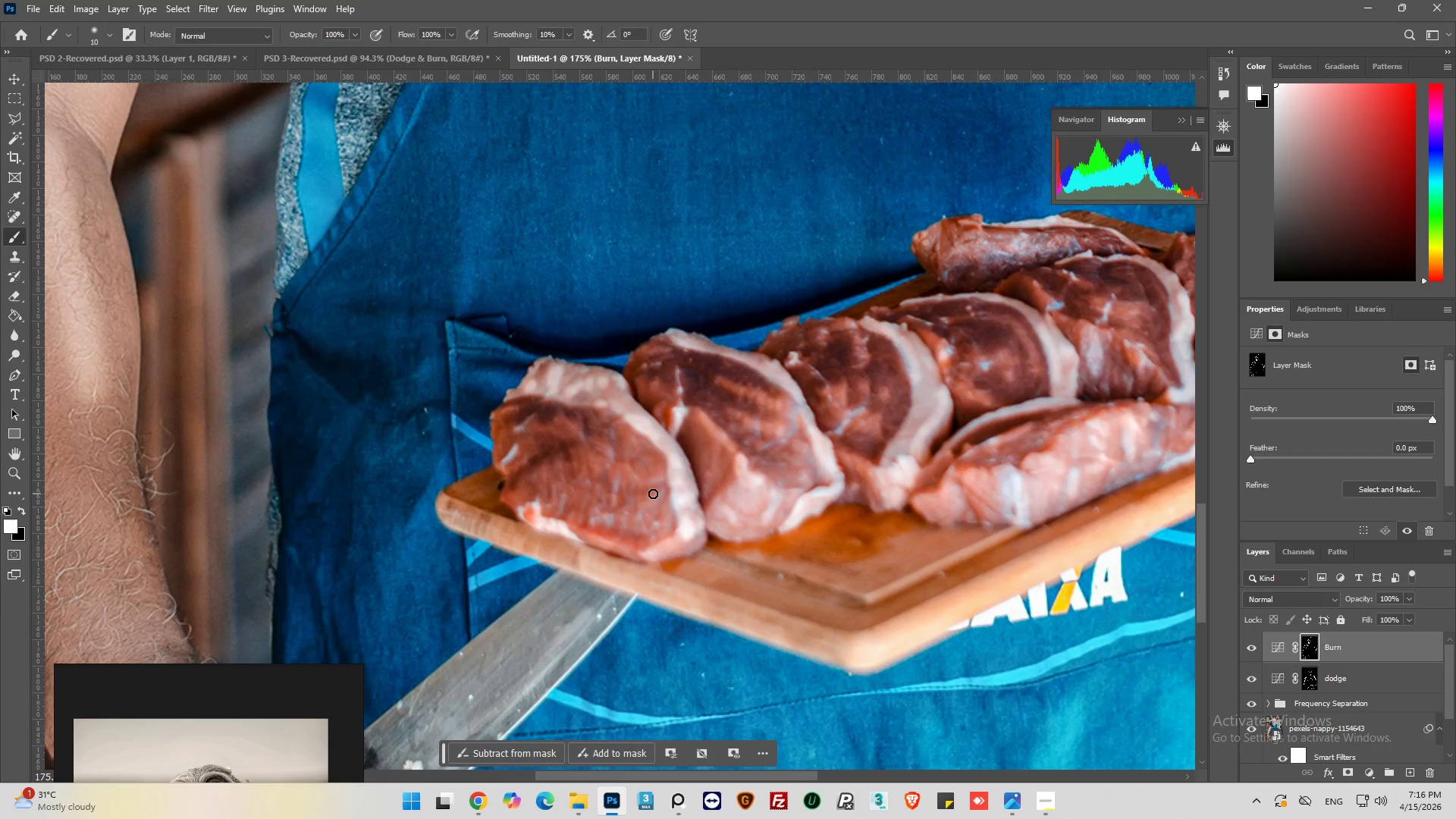 
left_click_drag(start_coordinate=[653, 494], to_coordinate=[632, 518])
 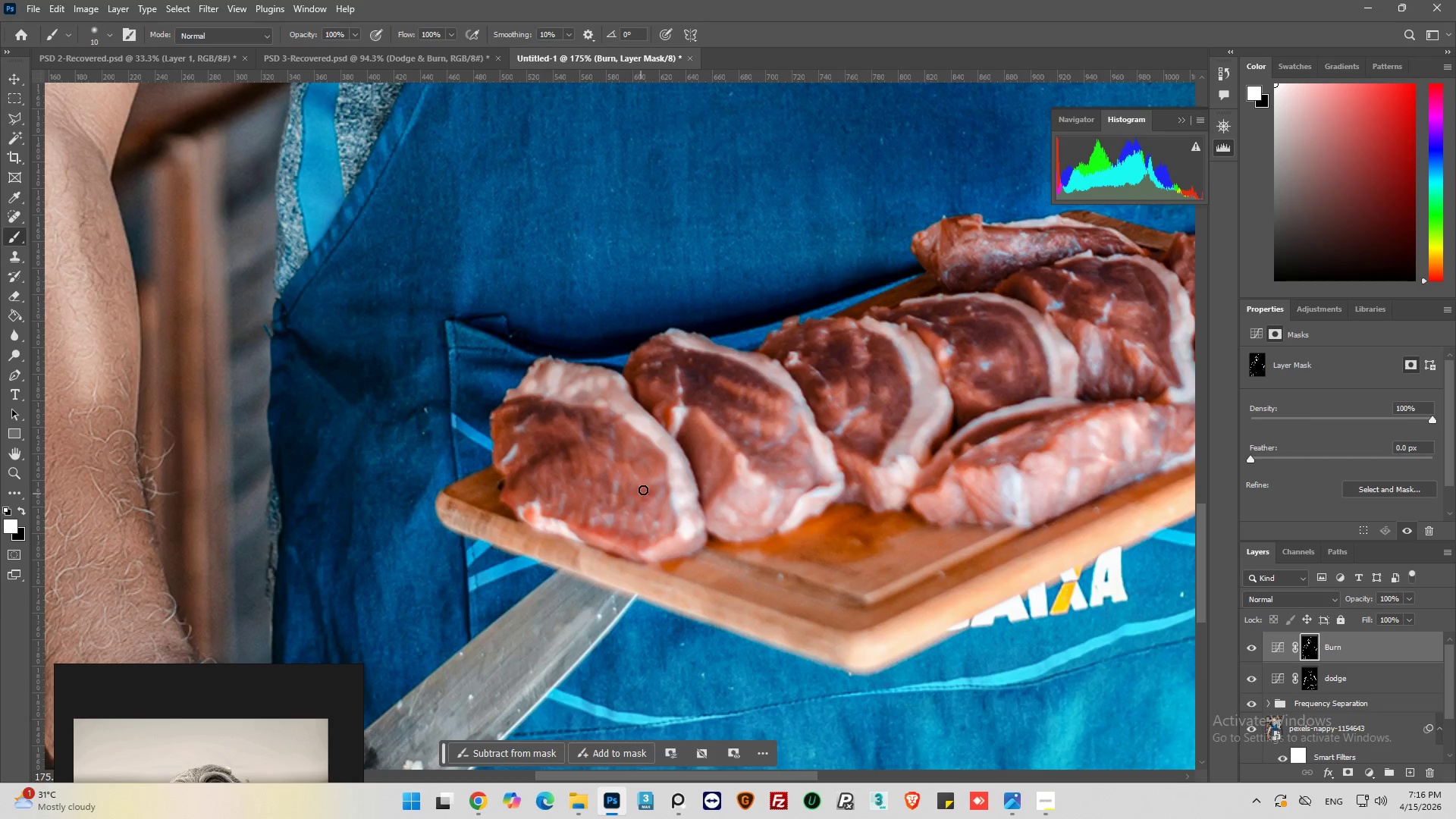 
left_click_drag(start_coordinate=[643, 488], to_coordinate=[626, 510])
 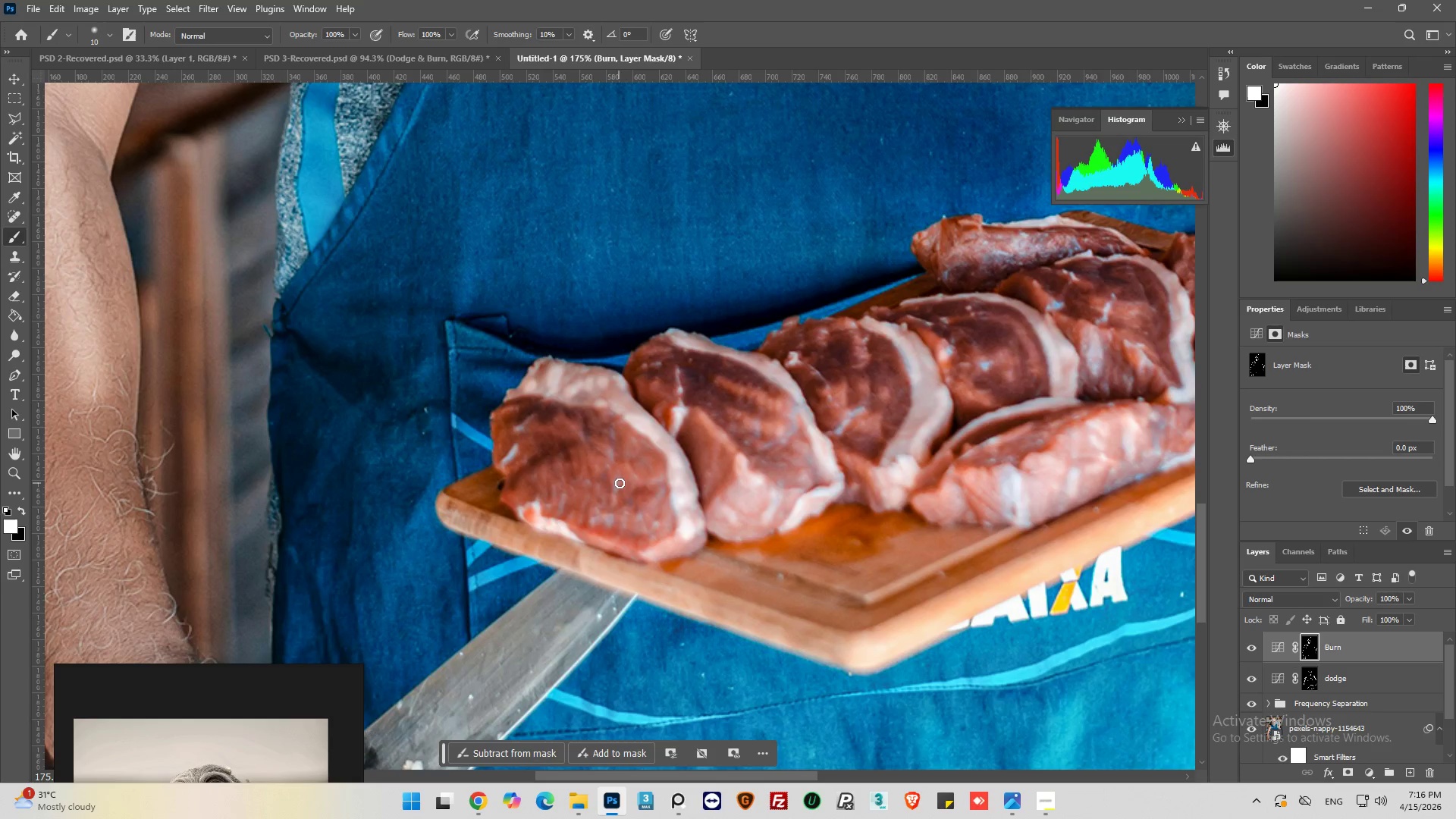 
left_click_drag(start_coordinate=[620, 483], to_coordinate=[613, 505])
 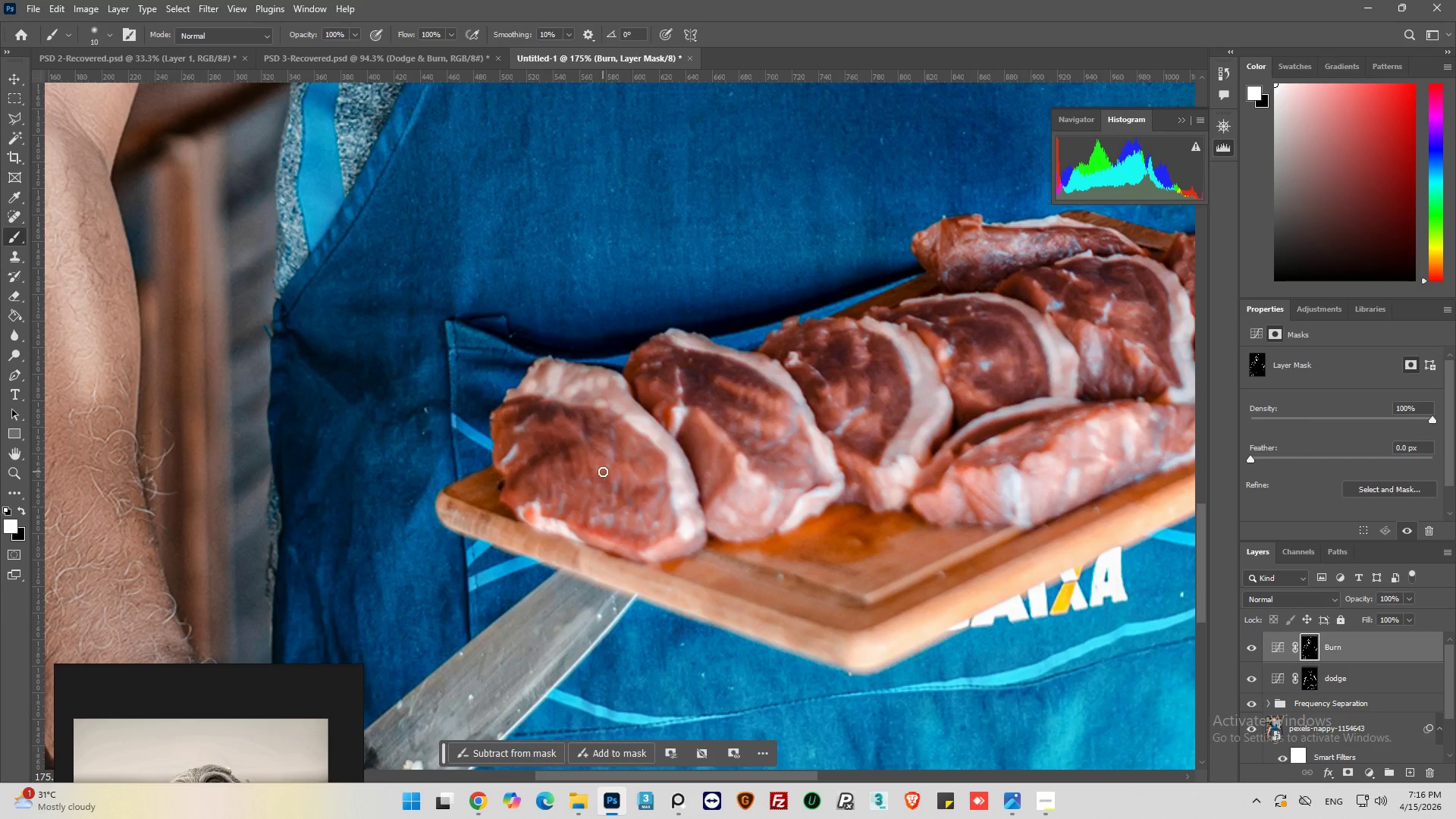 
left_click_drag(start_coordinate=[603, 472], to_coordinate=[604, 481])
 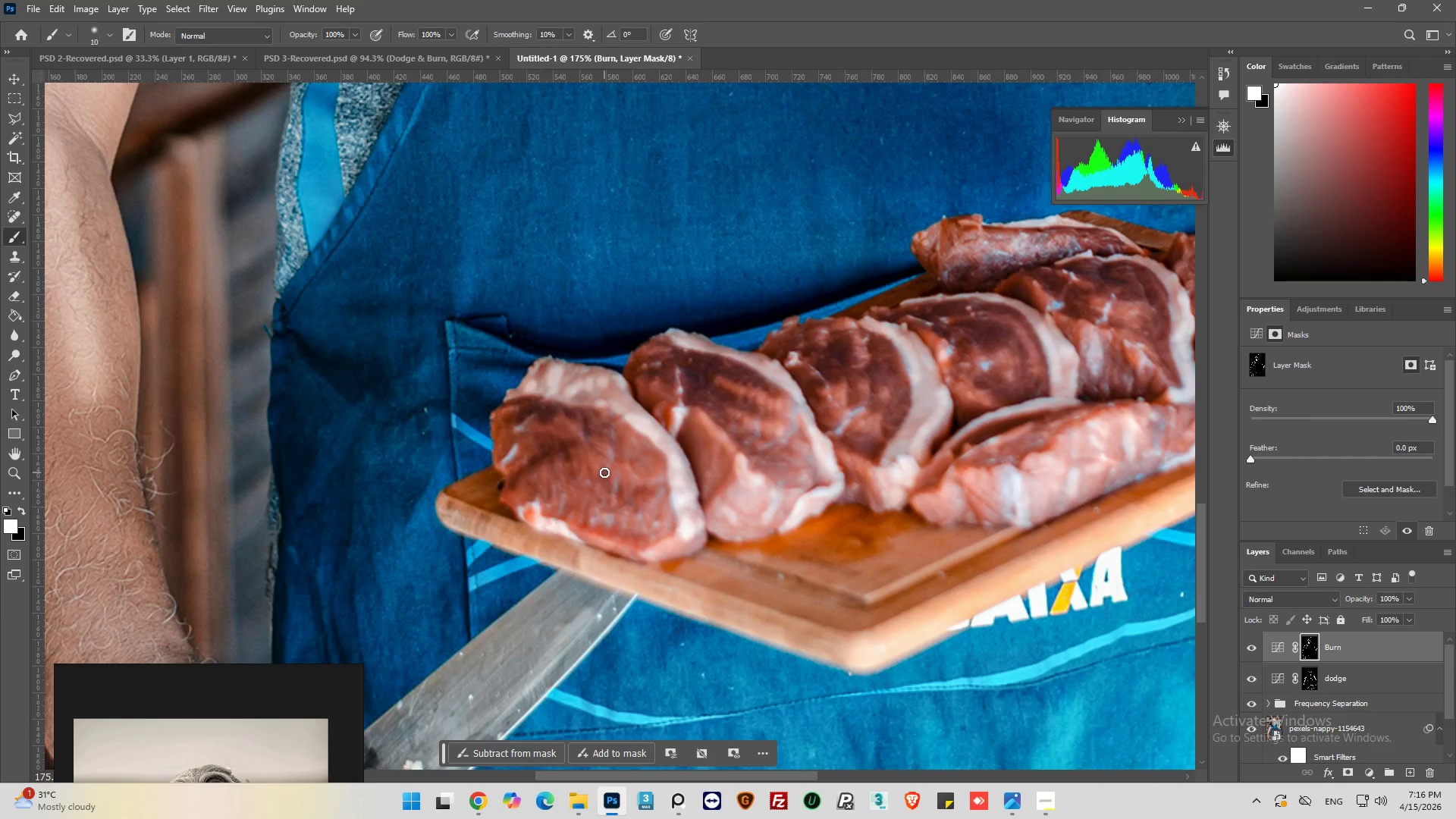 
left_click_drag(start_coordinate=[604, 472], to_coordinate=[604, 485])
 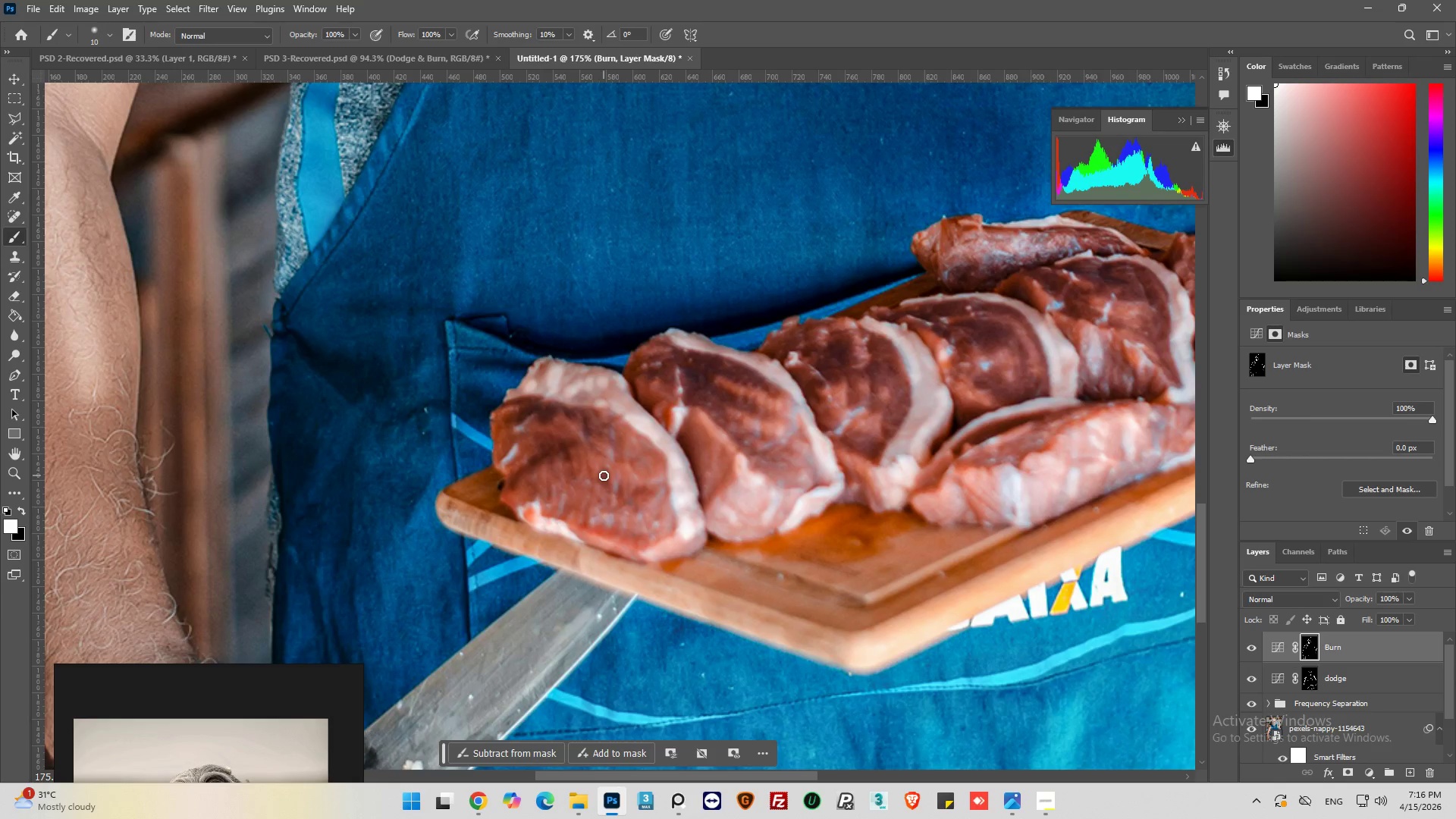 
left_click_drag(start_coordinate=[604, 475], to_coordinate=[596, 499])